 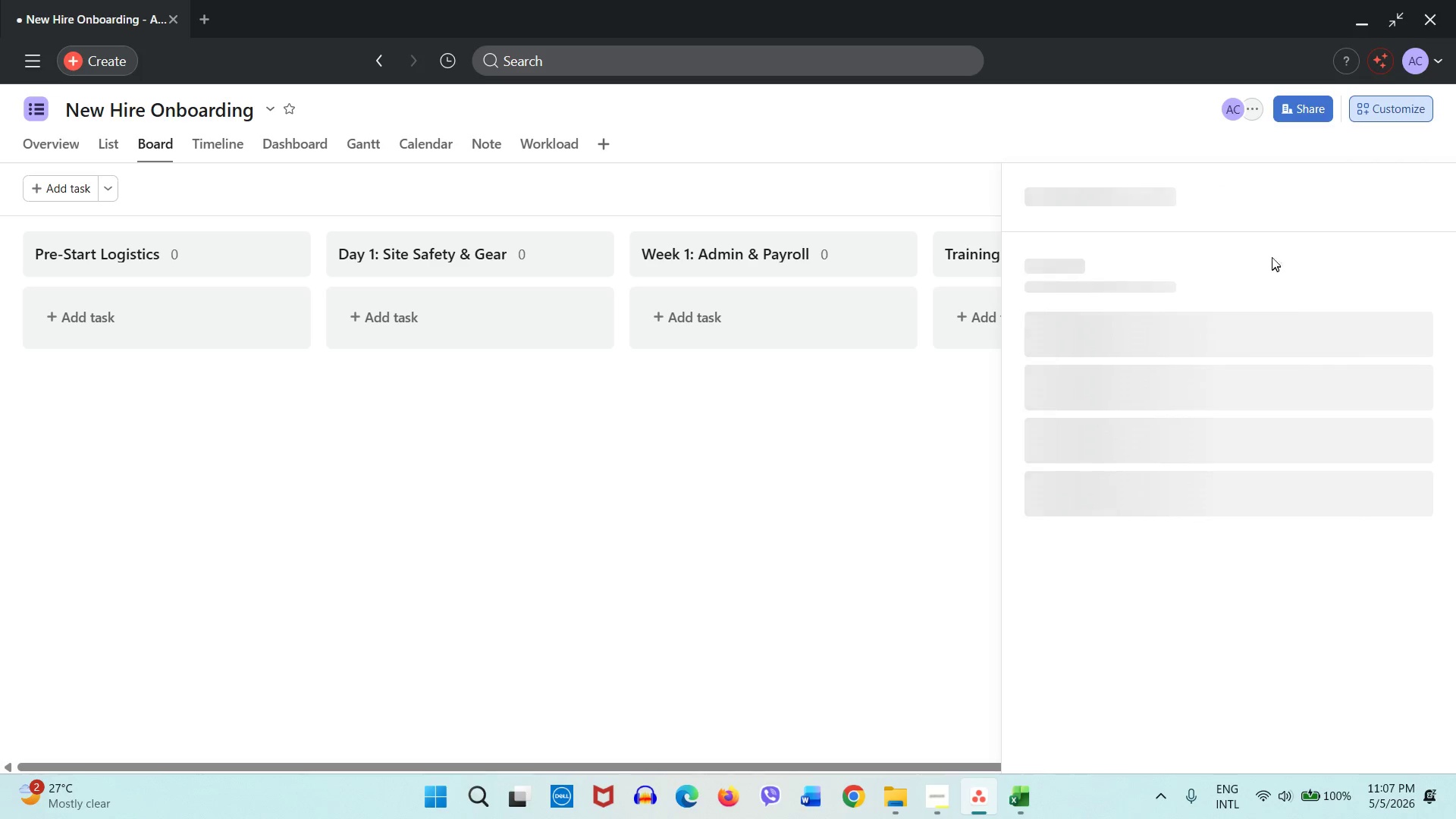 
left_click([1130, 462])
 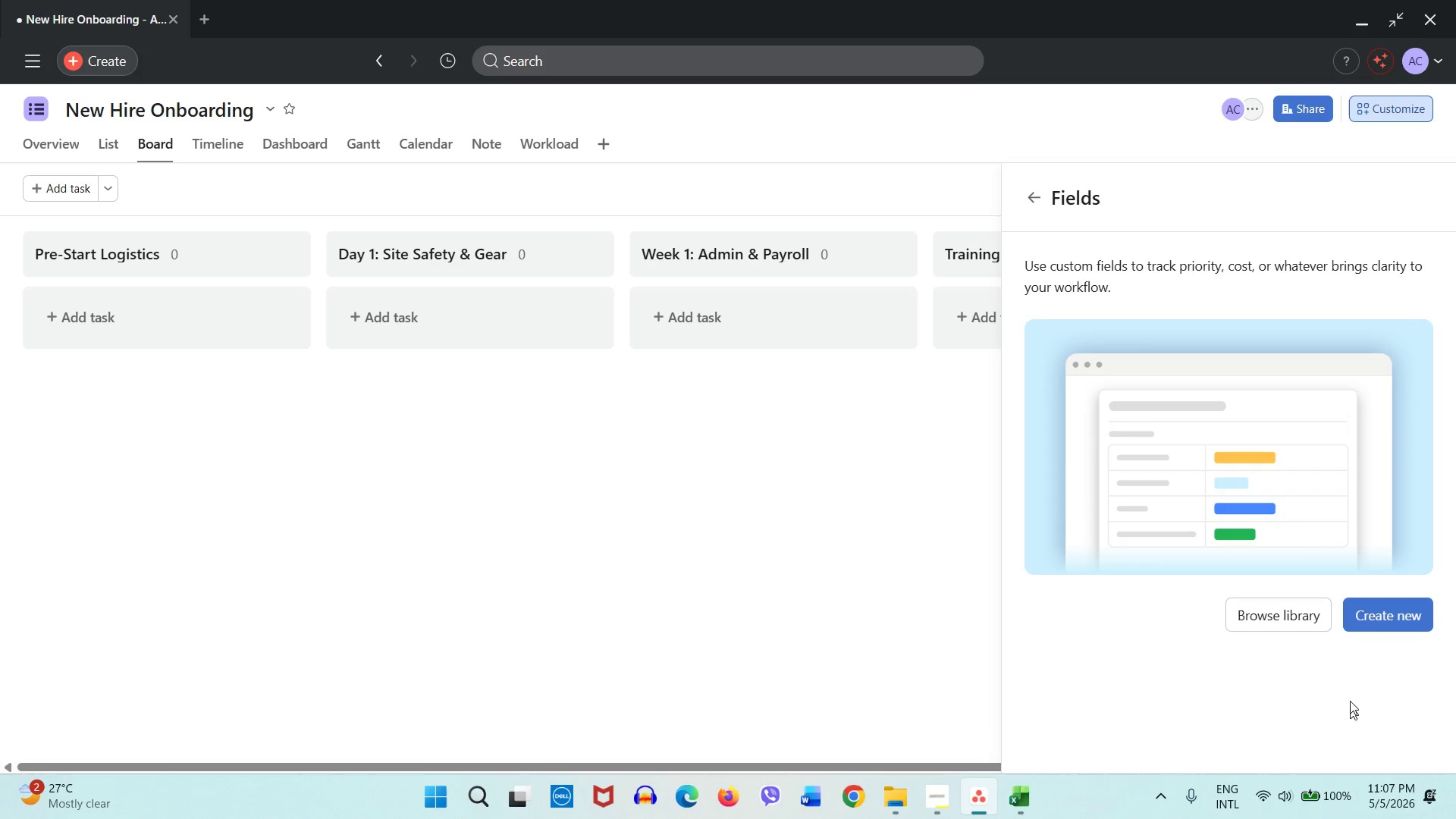 
left_click([1373, 618])
 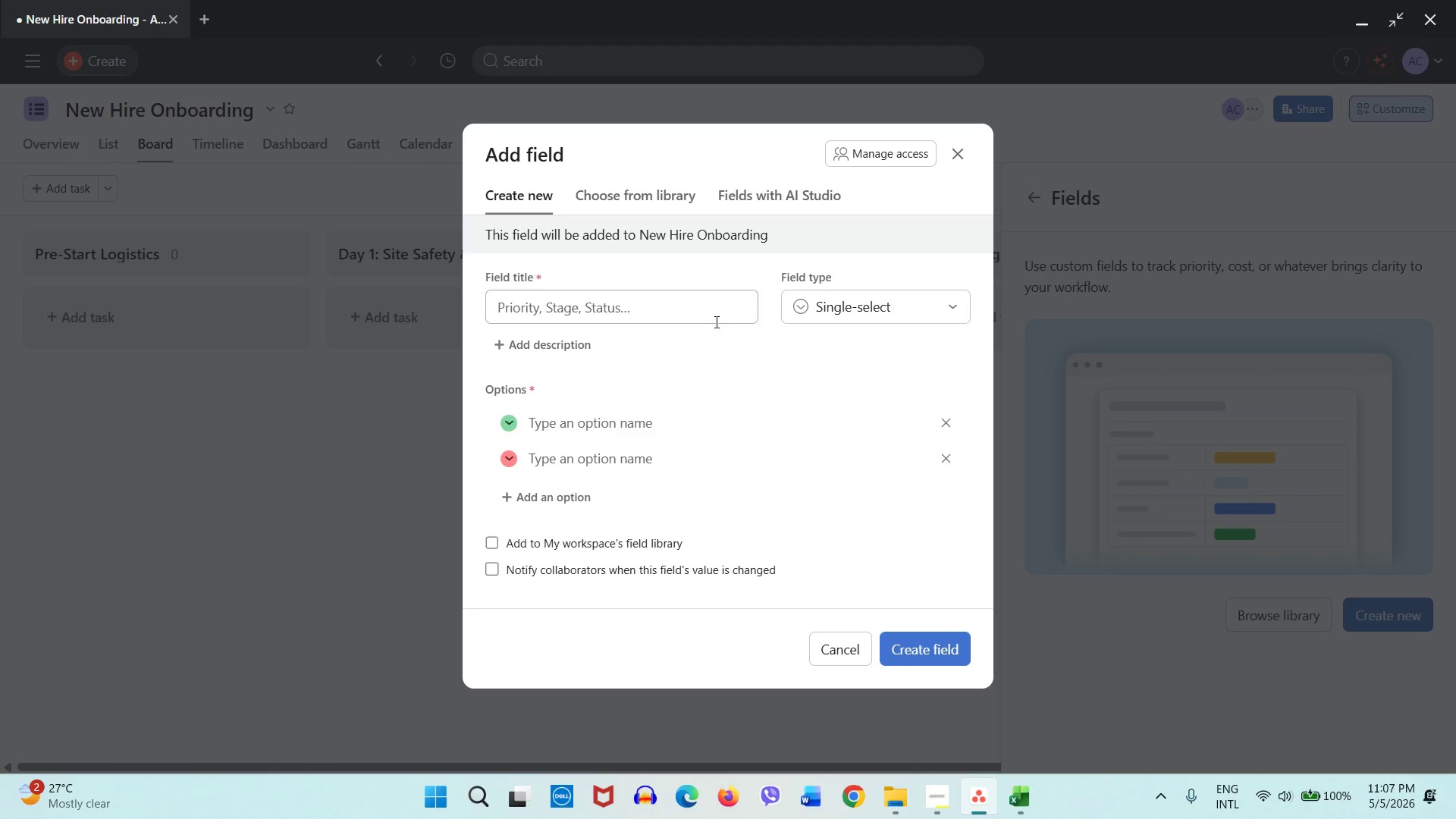 
left_click([707, 318])
 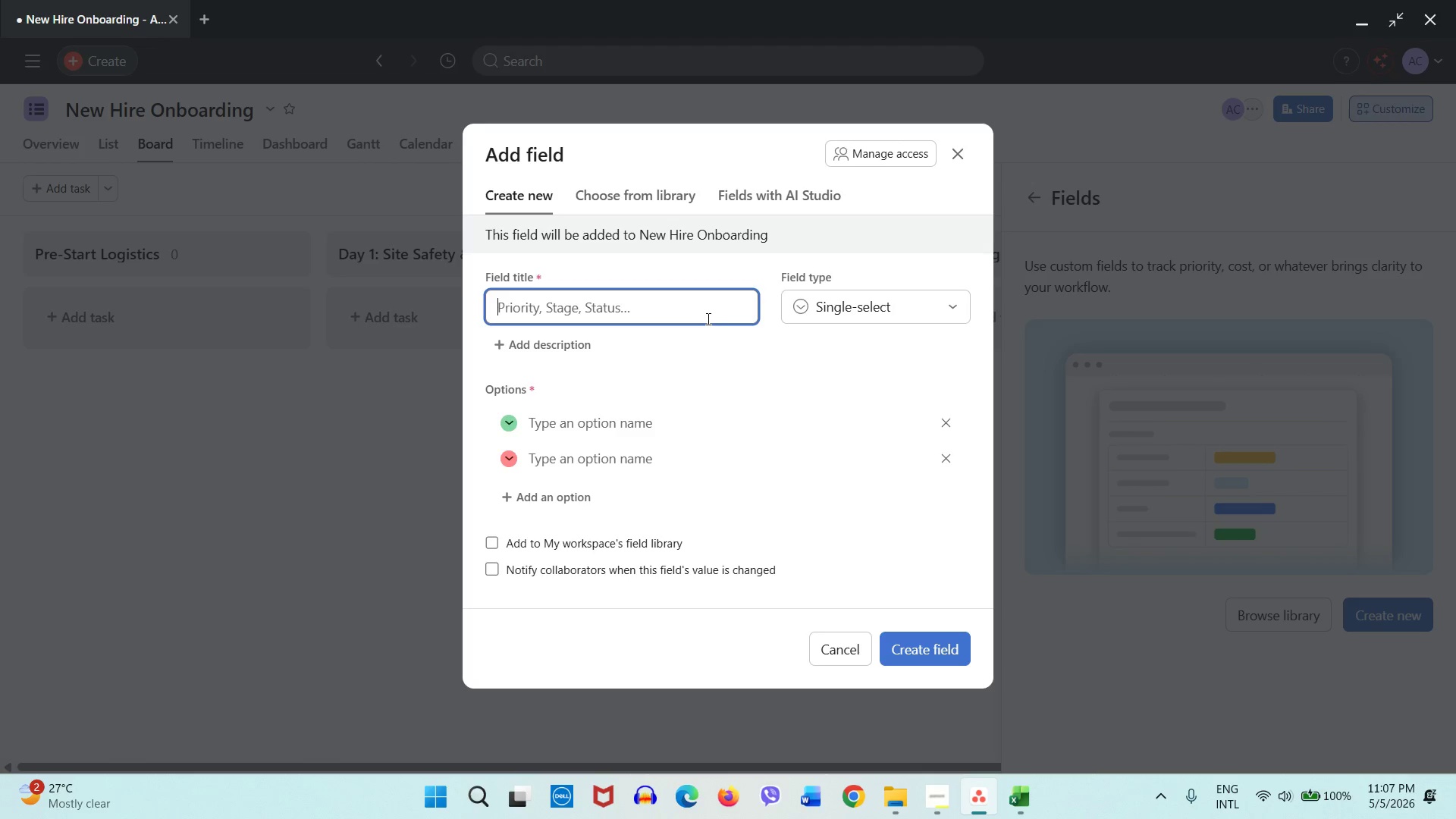 
type(Department)
 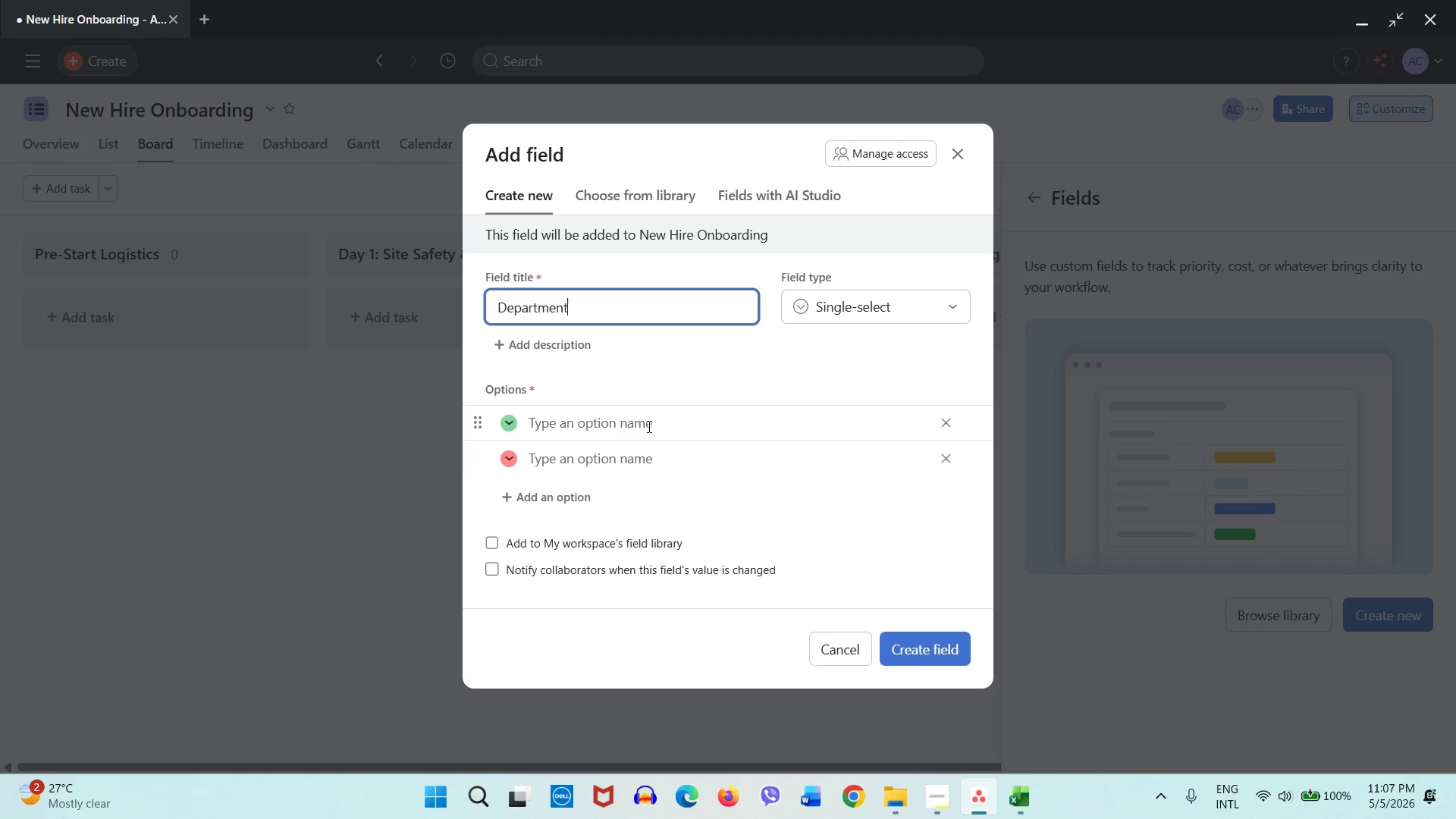 
left_click([648, 426])
 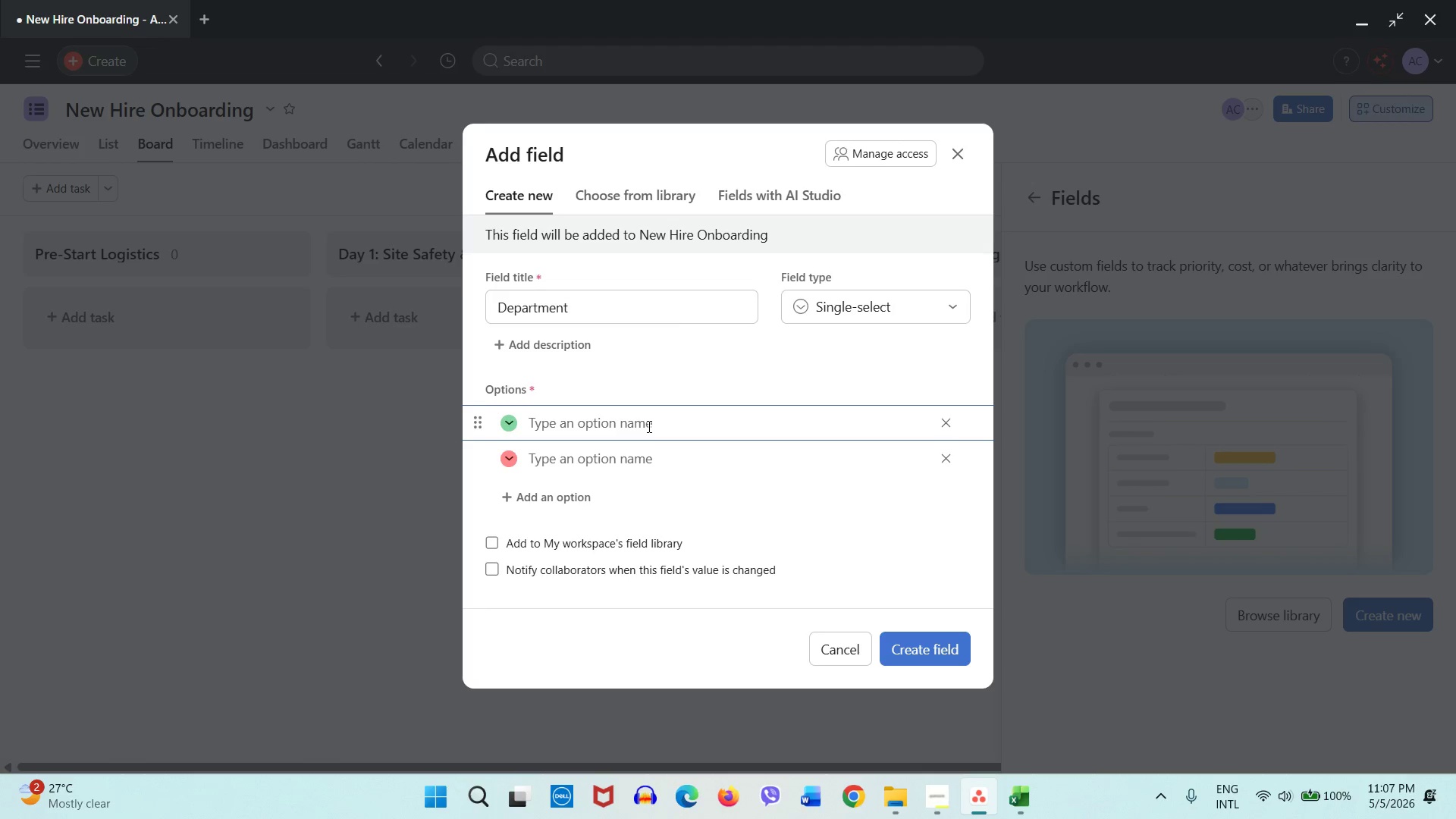 
type(Field Crewq)
key(Backspace)
key(Backspace)
type(w)
 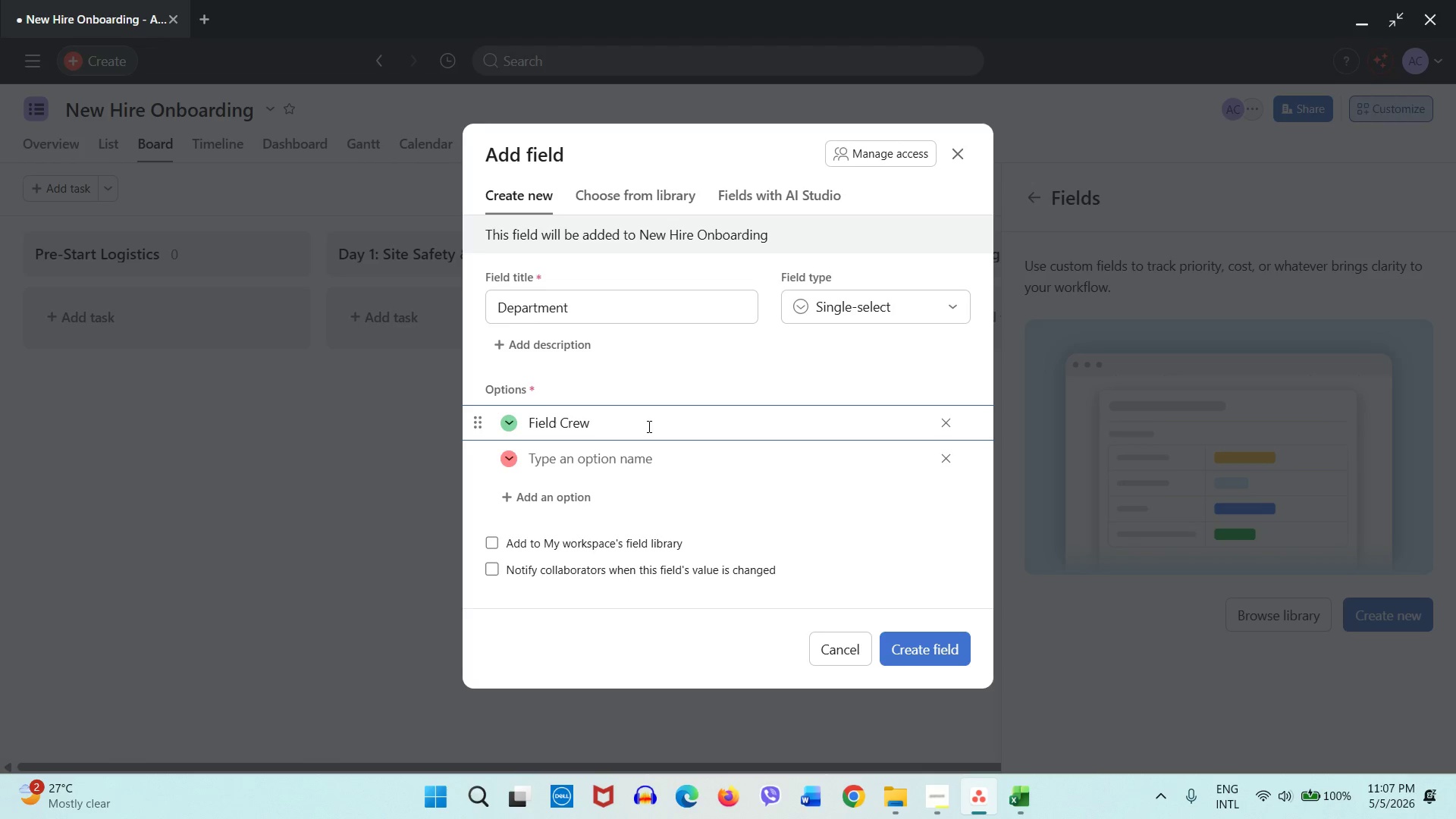 
left_click([647, 449])
 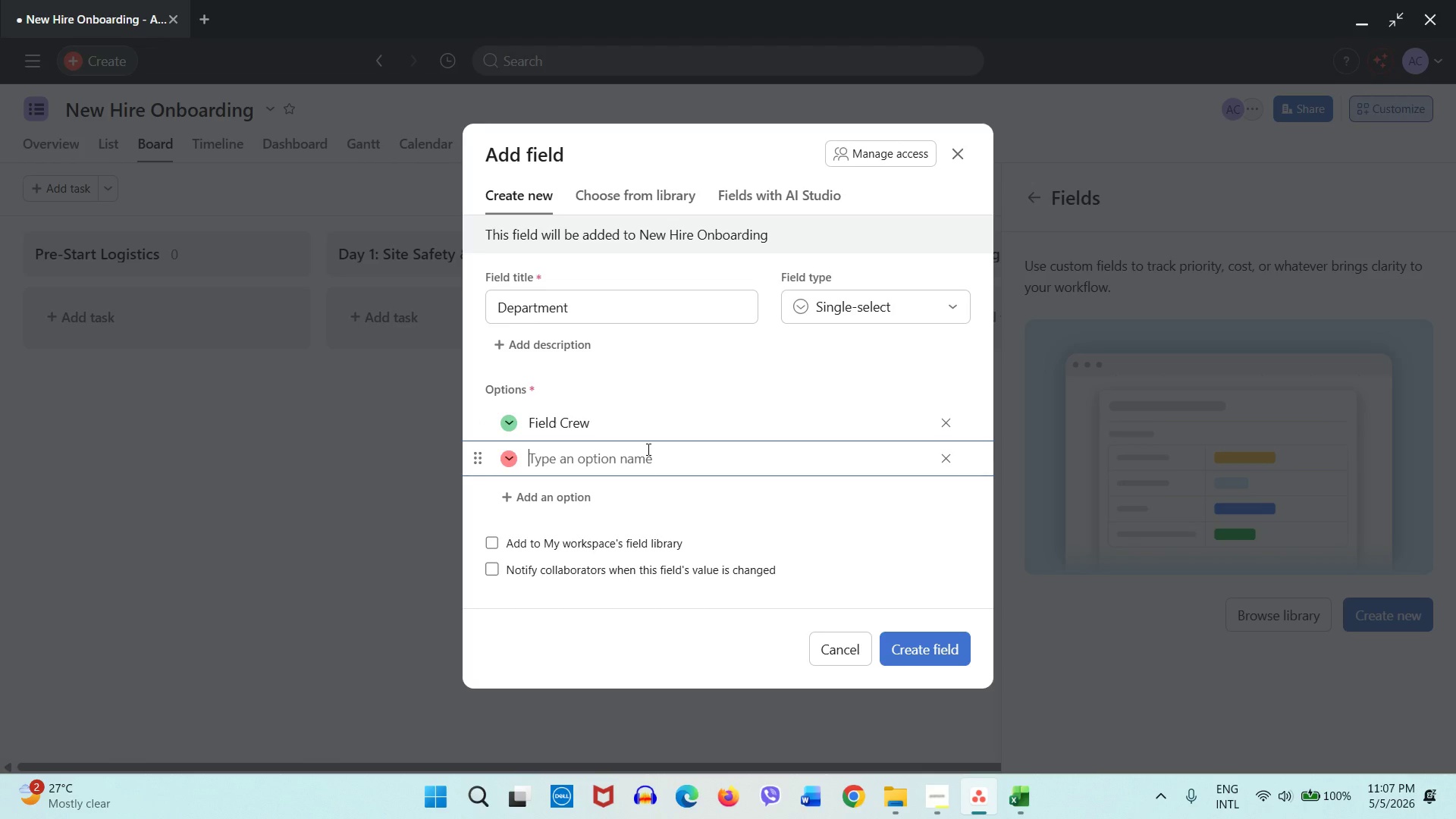 
type(Office)
 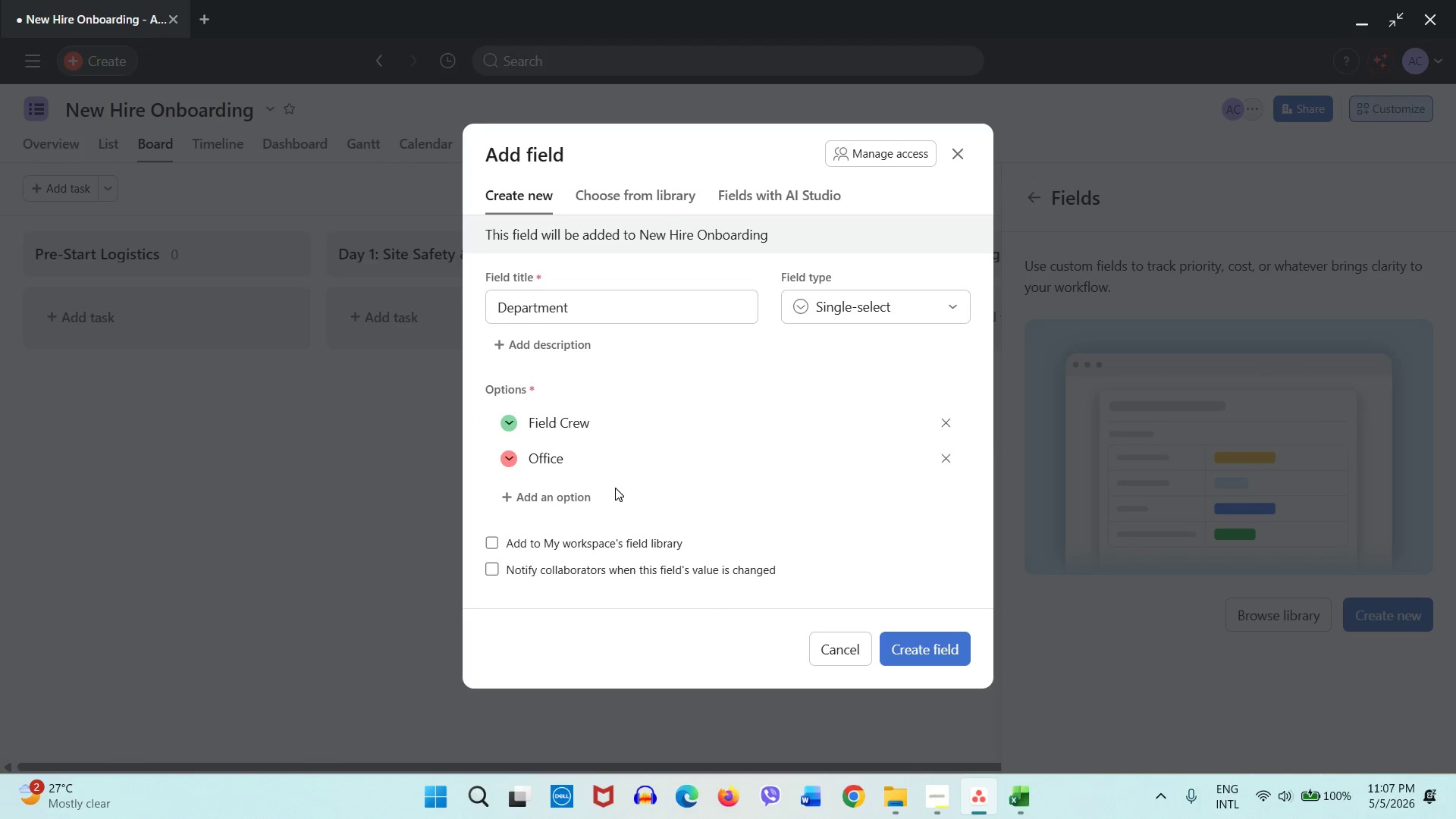 
double_click([549, 490])
 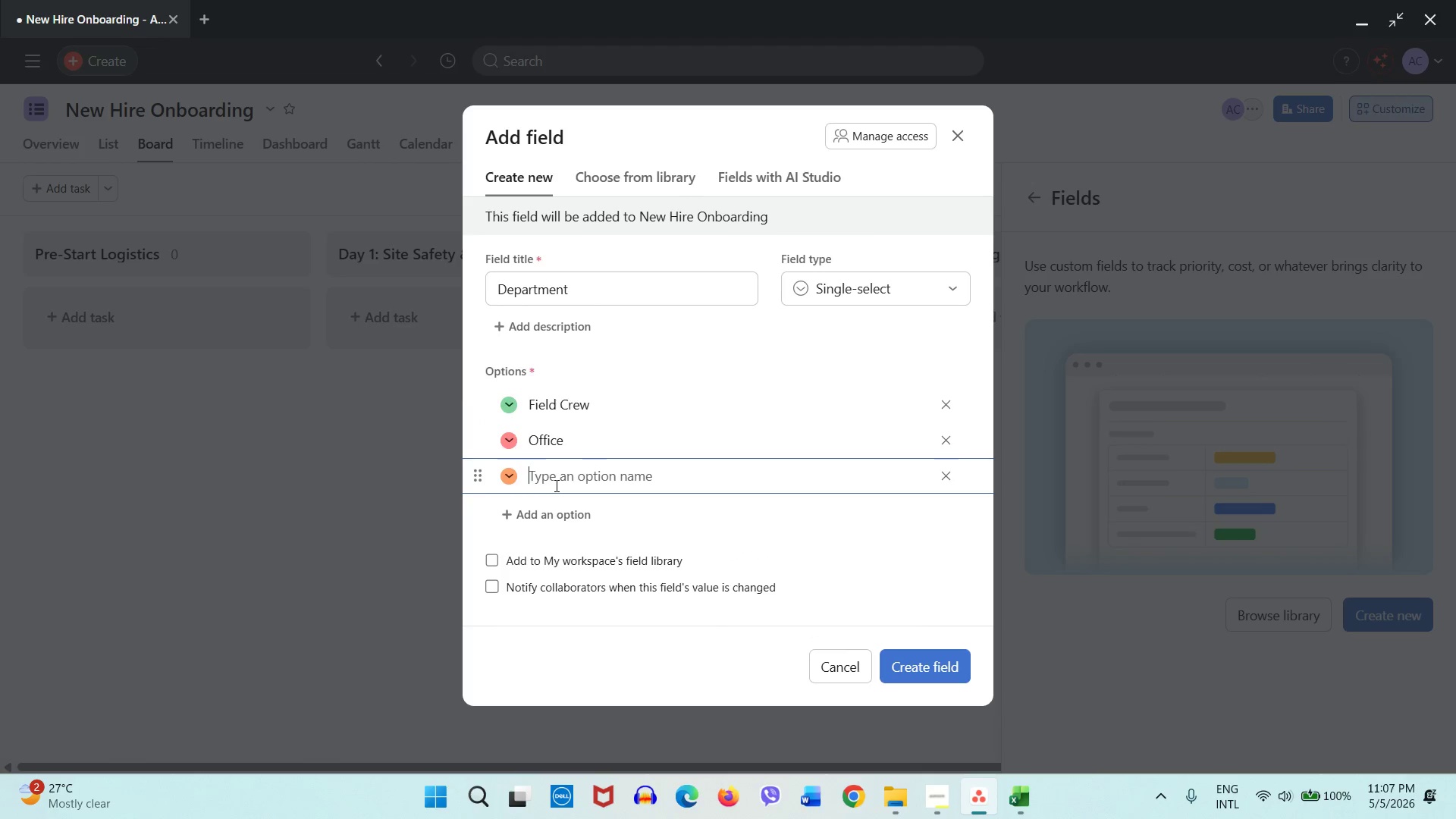 
type(Design)
 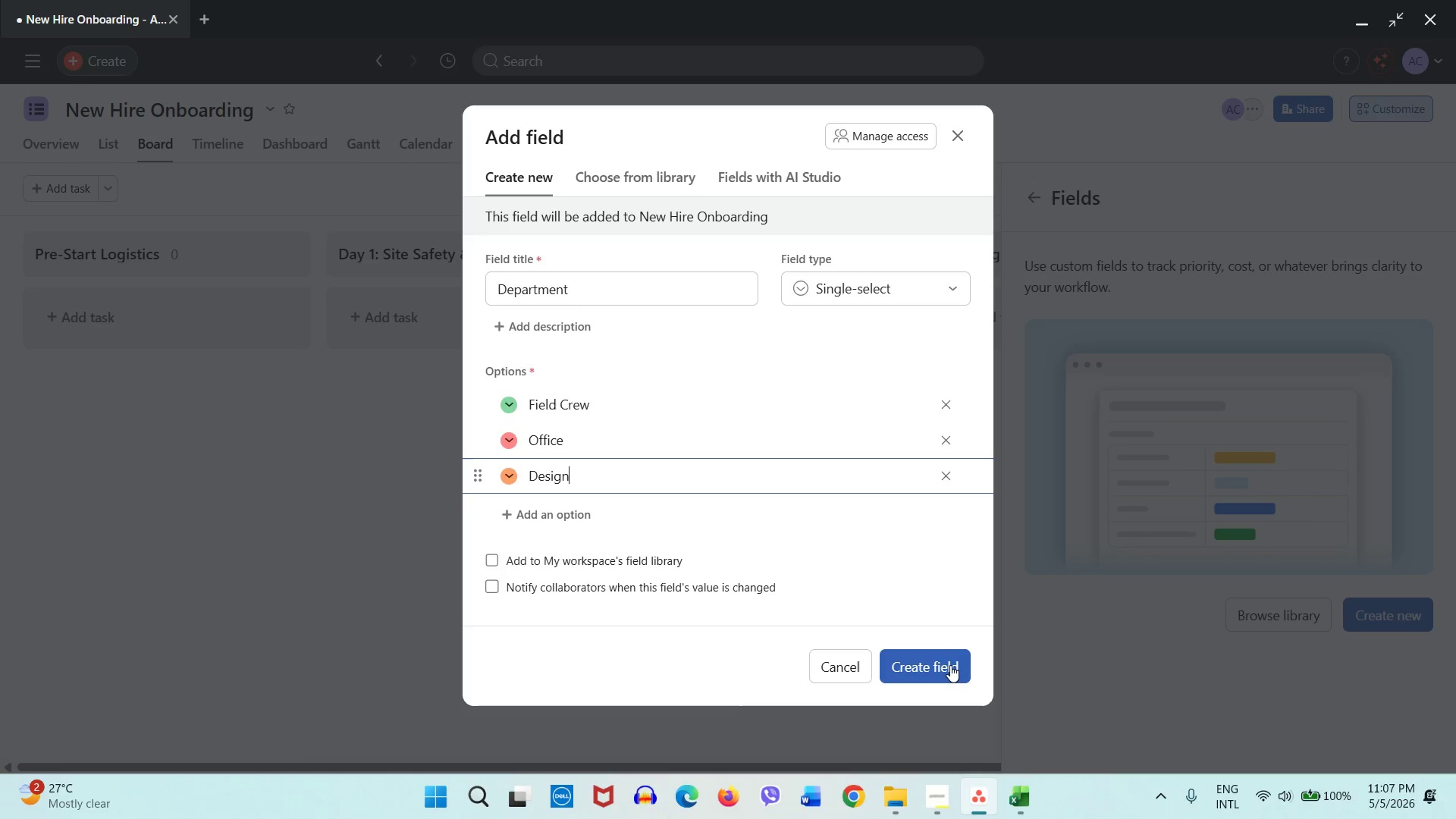 
left_click([950, 665])
 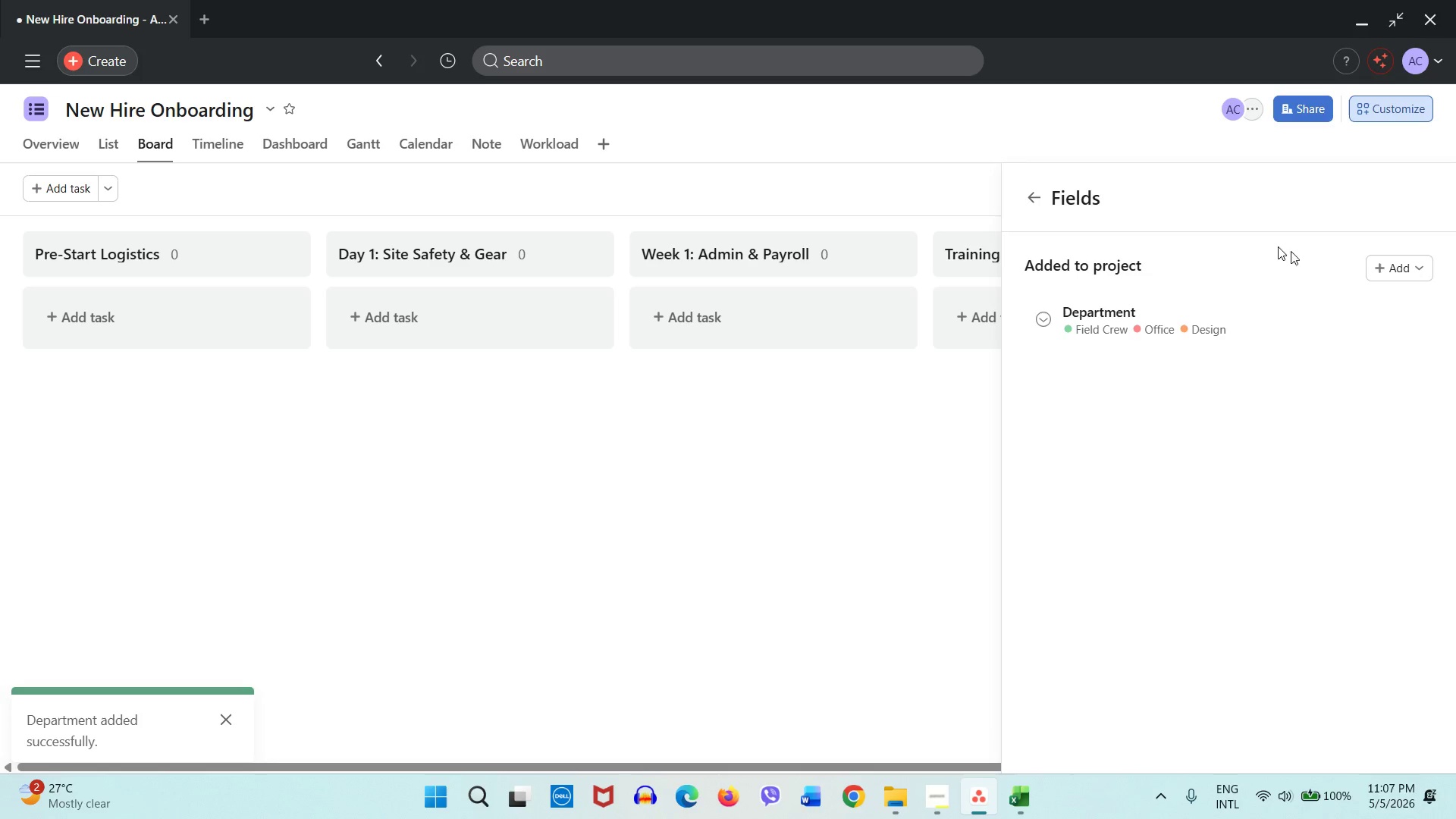 
left_click([1393, 266])
 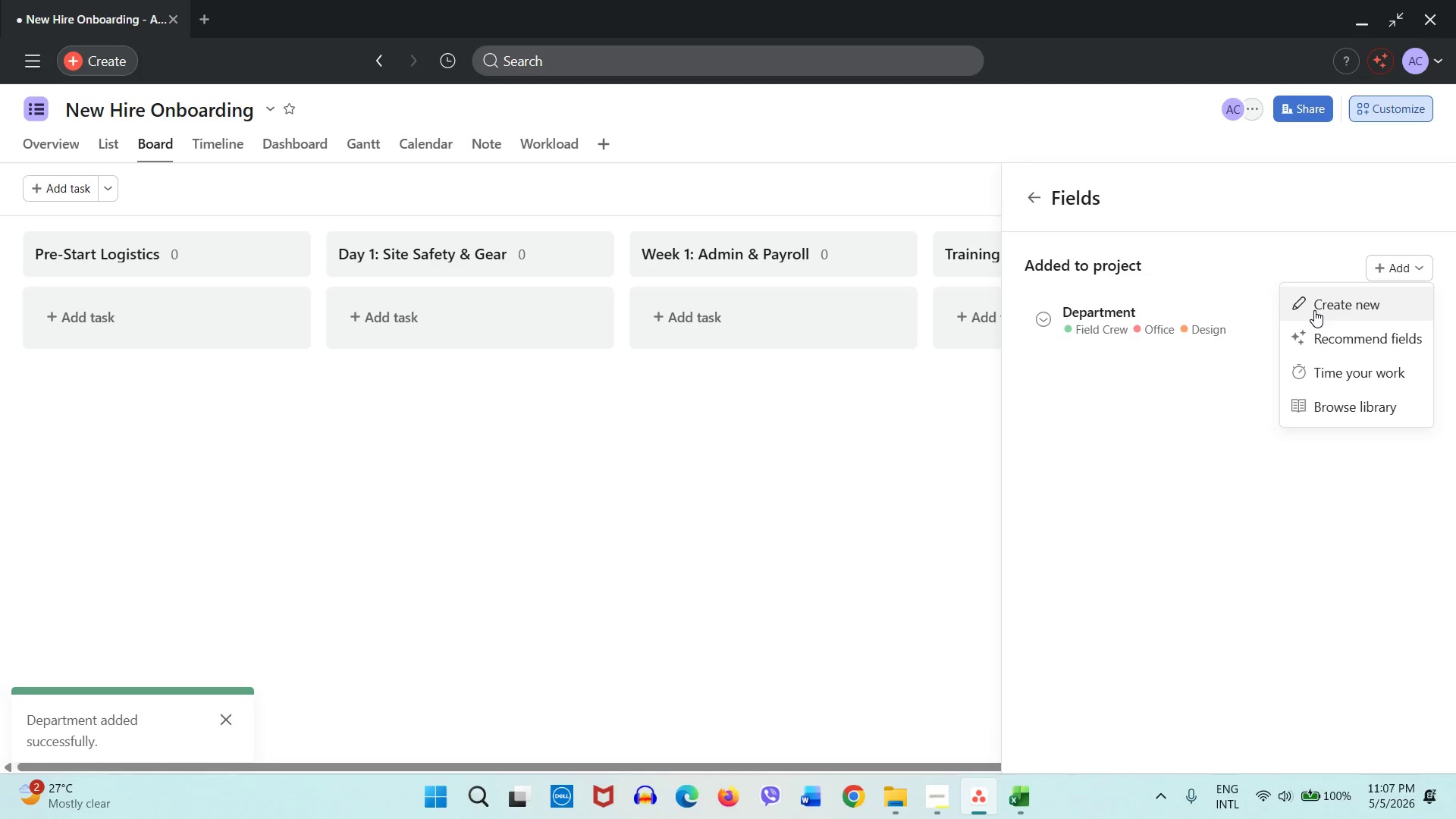 
left_click([1315, 309])
 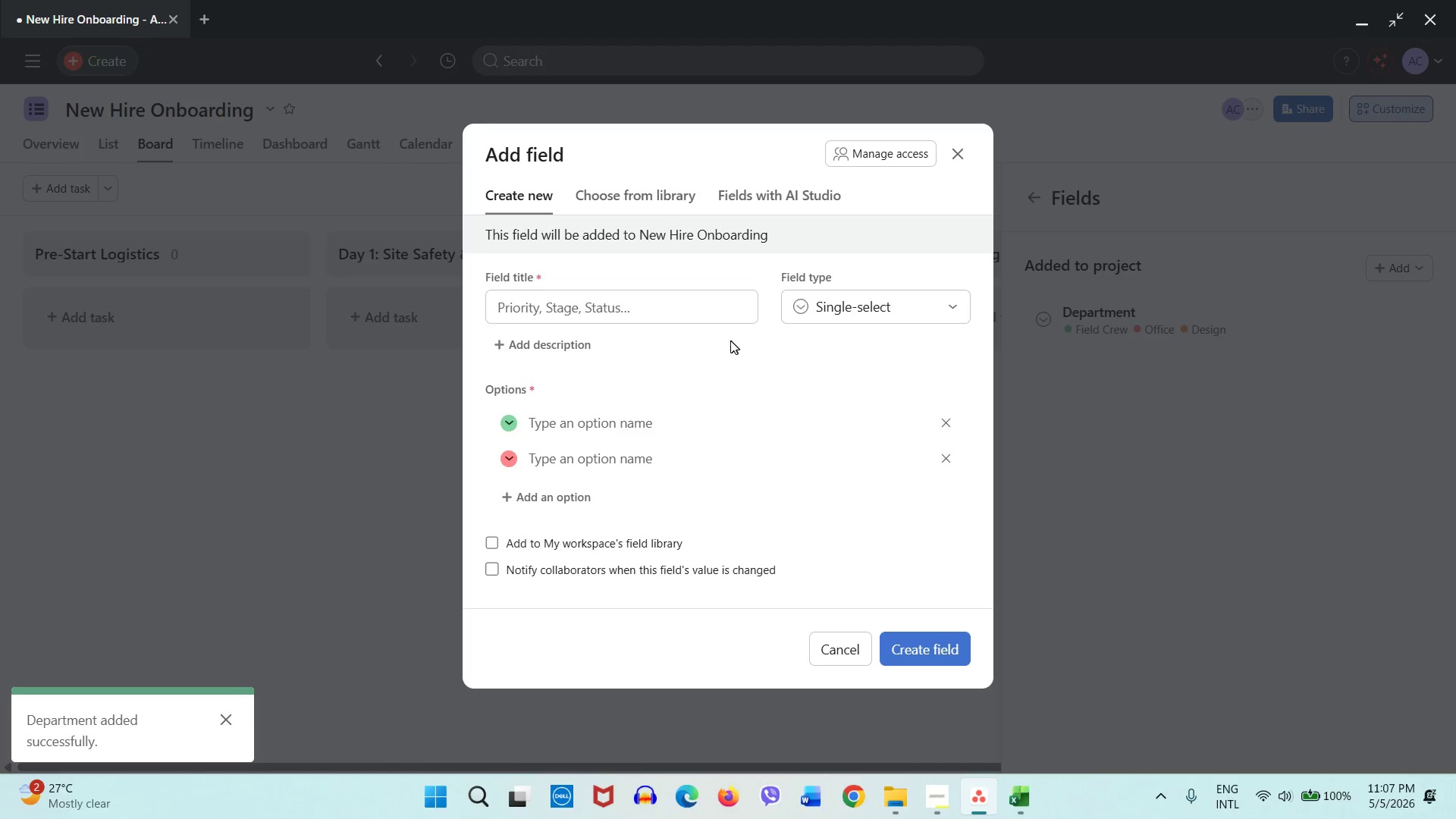 
left_click([720, 318])
 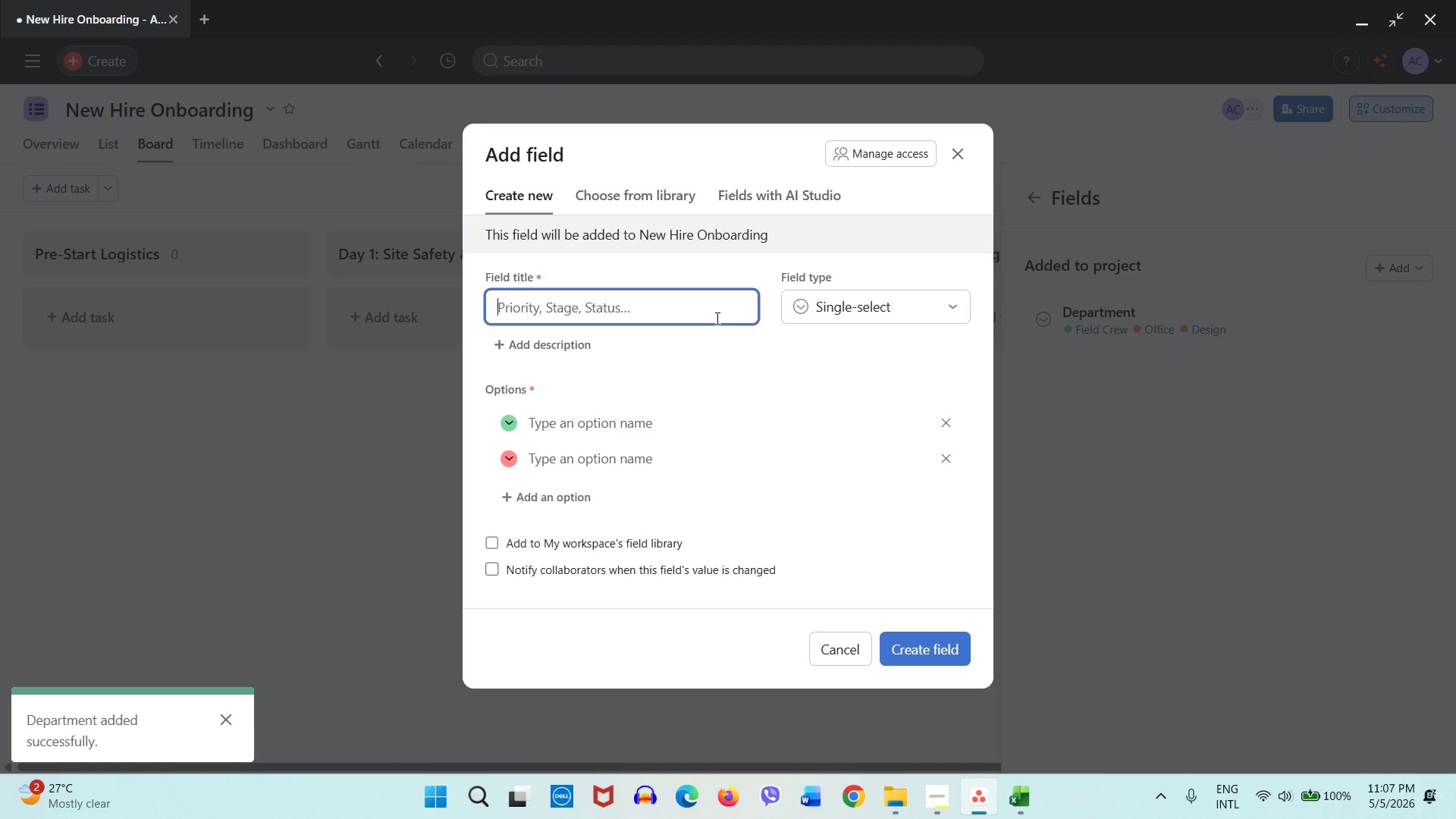 
type(Priority)
 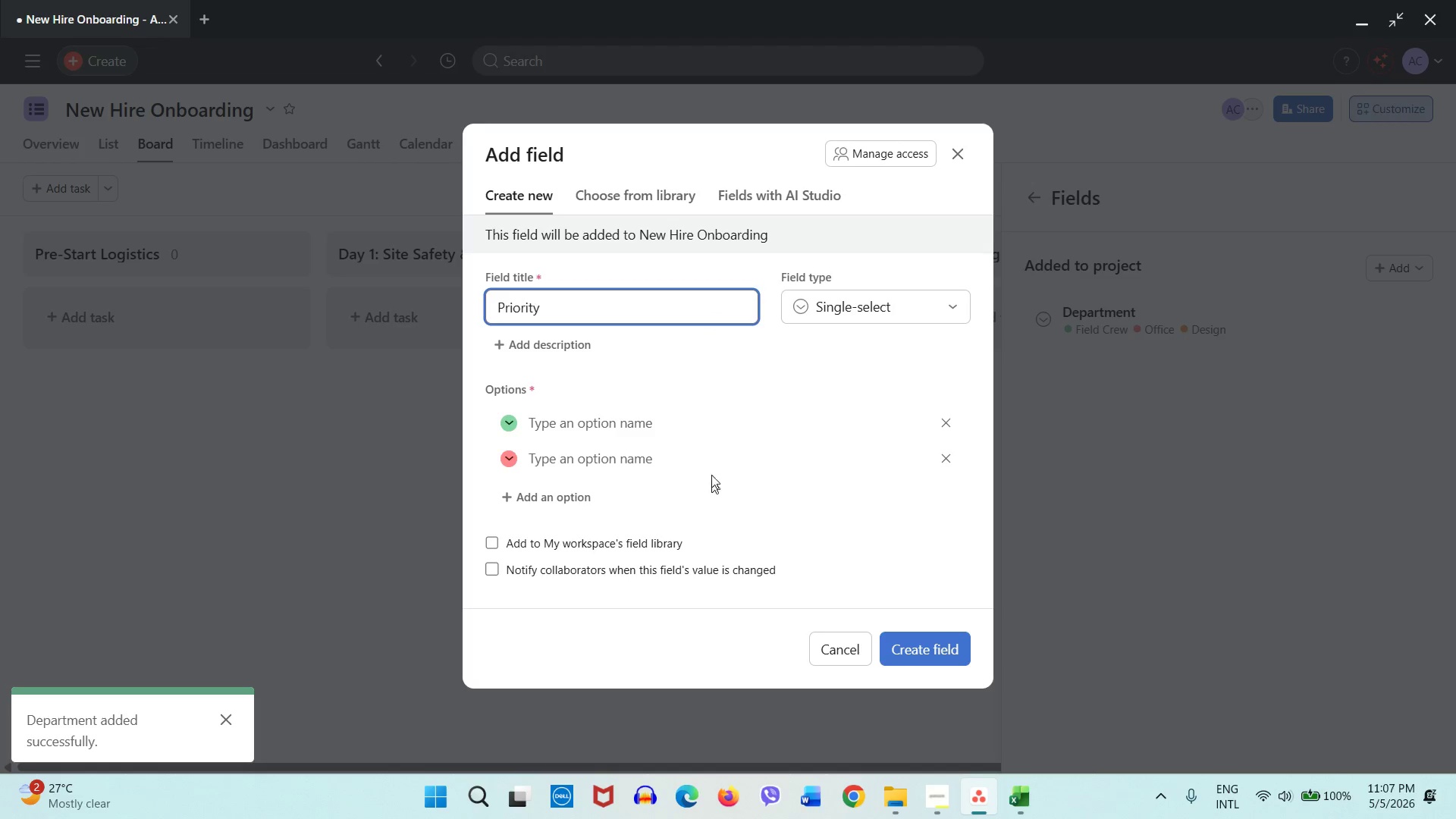 
left_click([659, 433])
 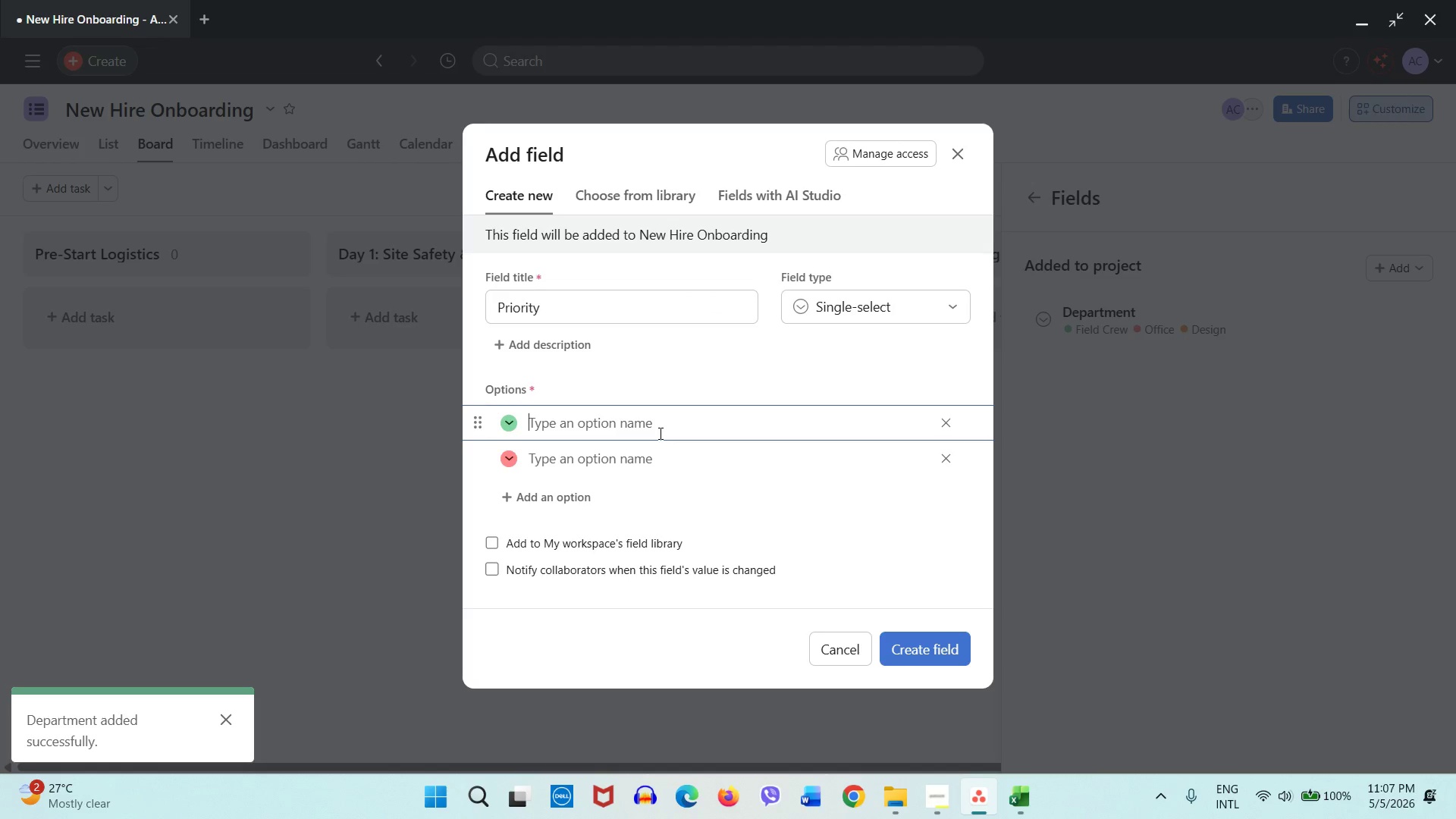 
type(High)
 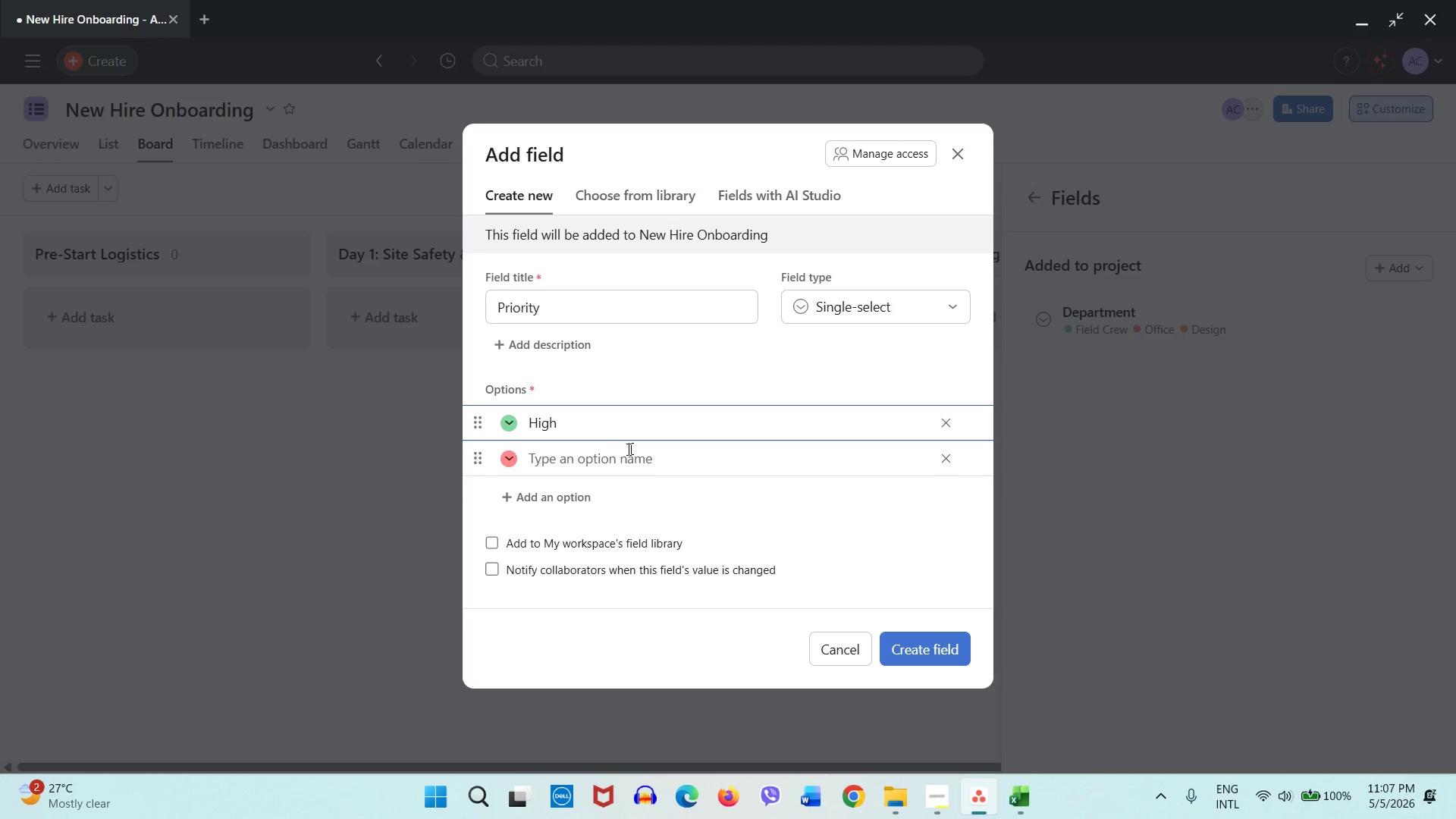 
left_click([617, 452])
 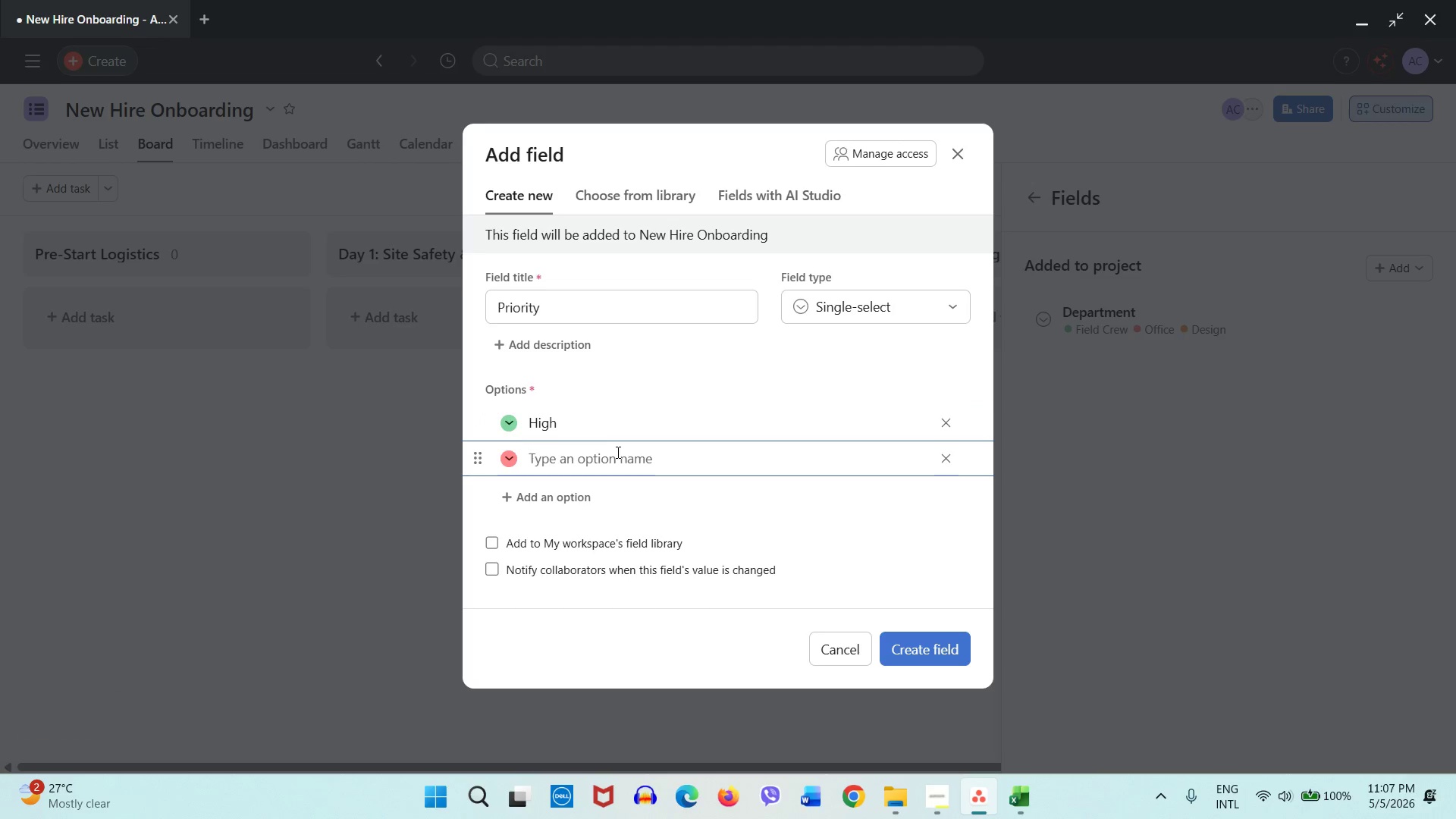 
type(Medium)
 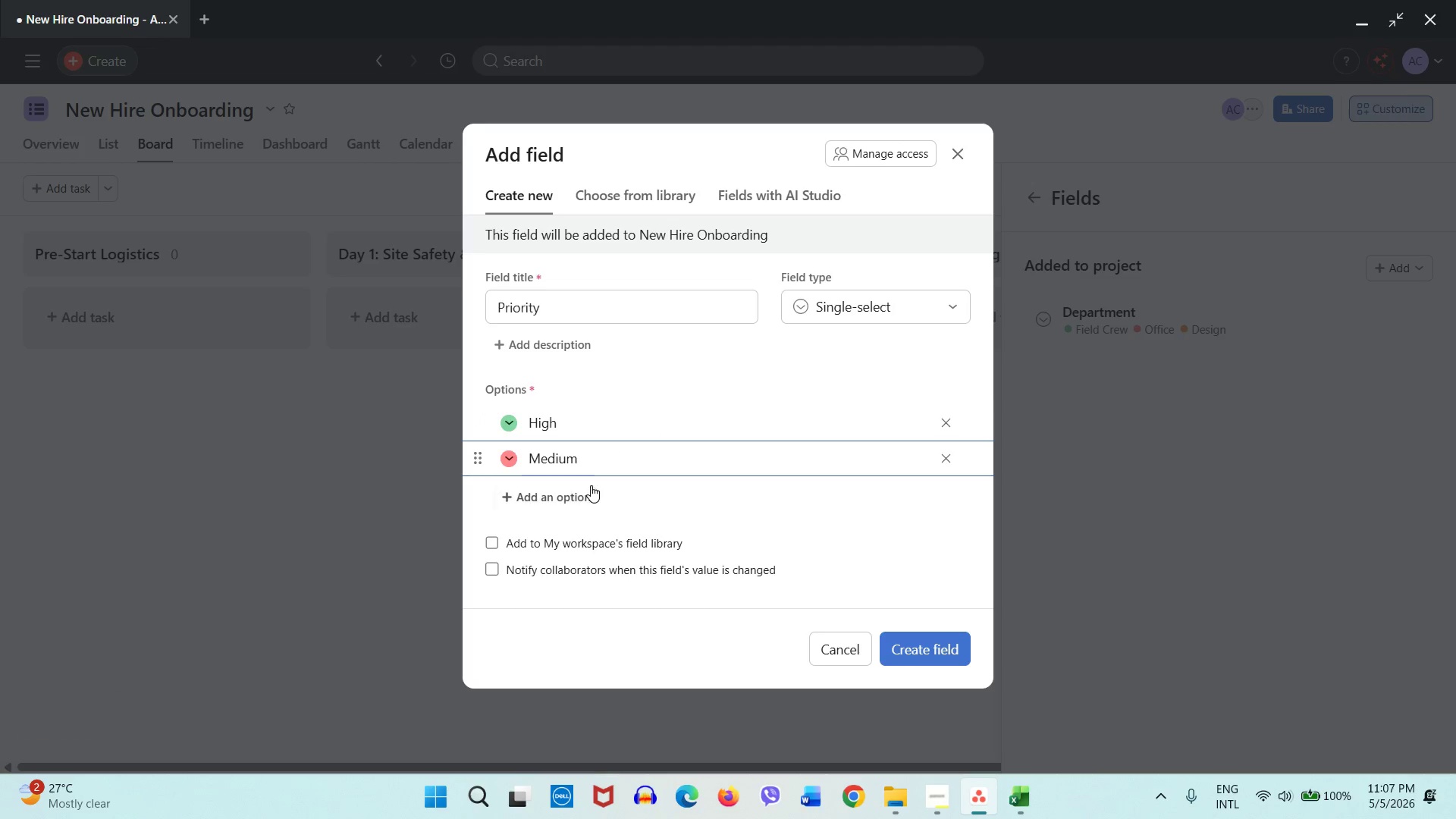 
left_click([573, 501])
 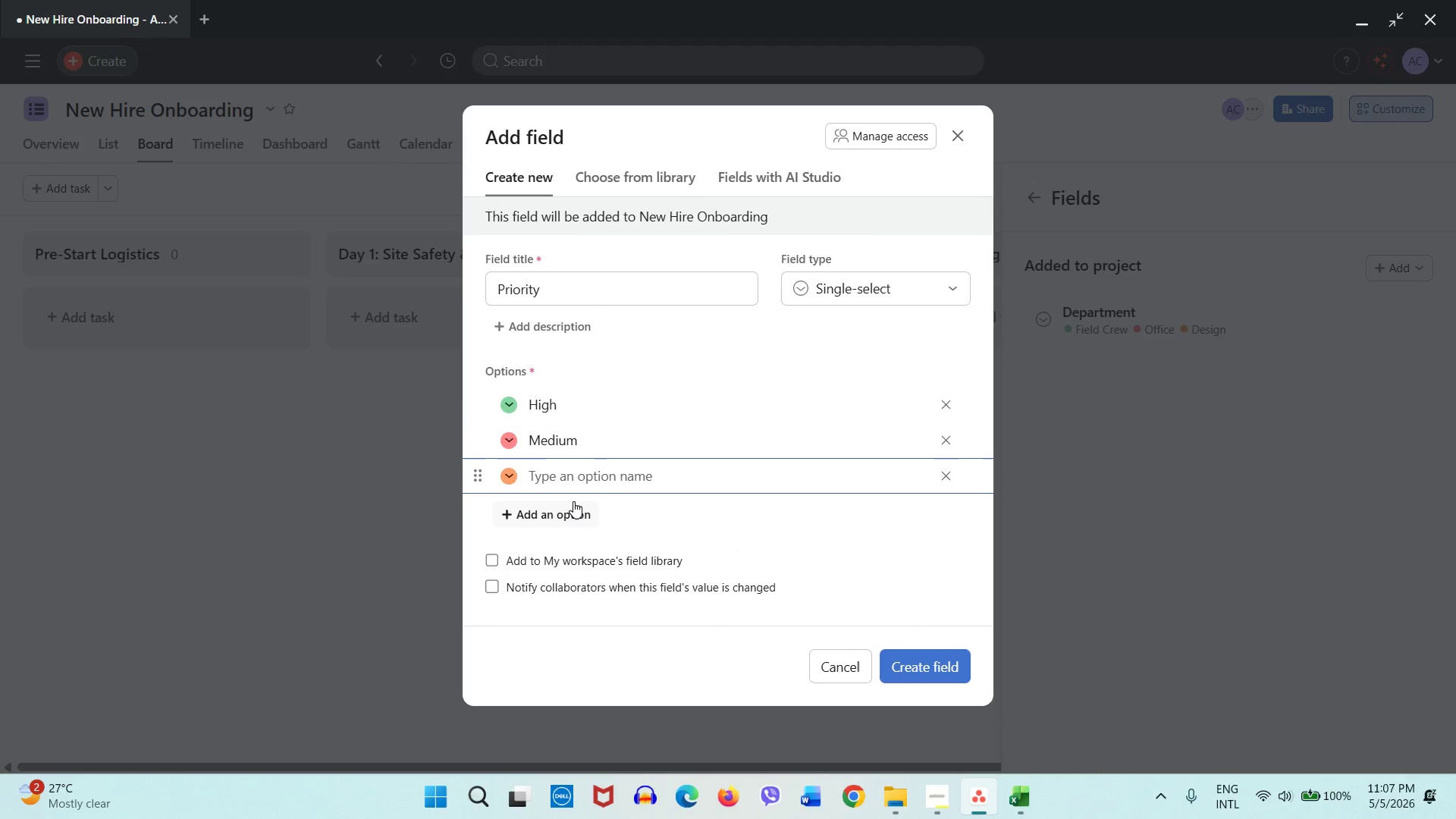 
type(Low)
 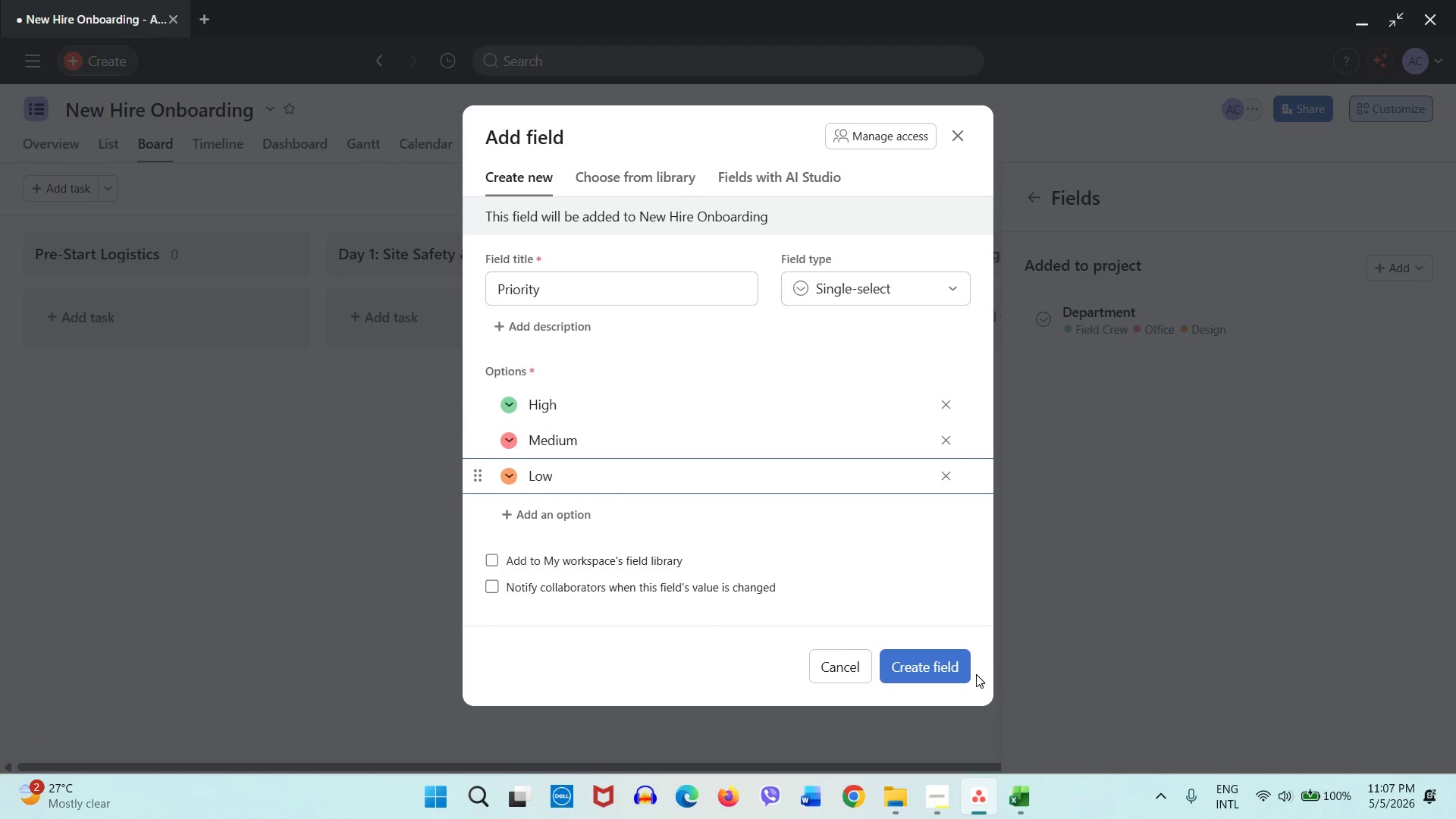 
left_click([965, 672])
 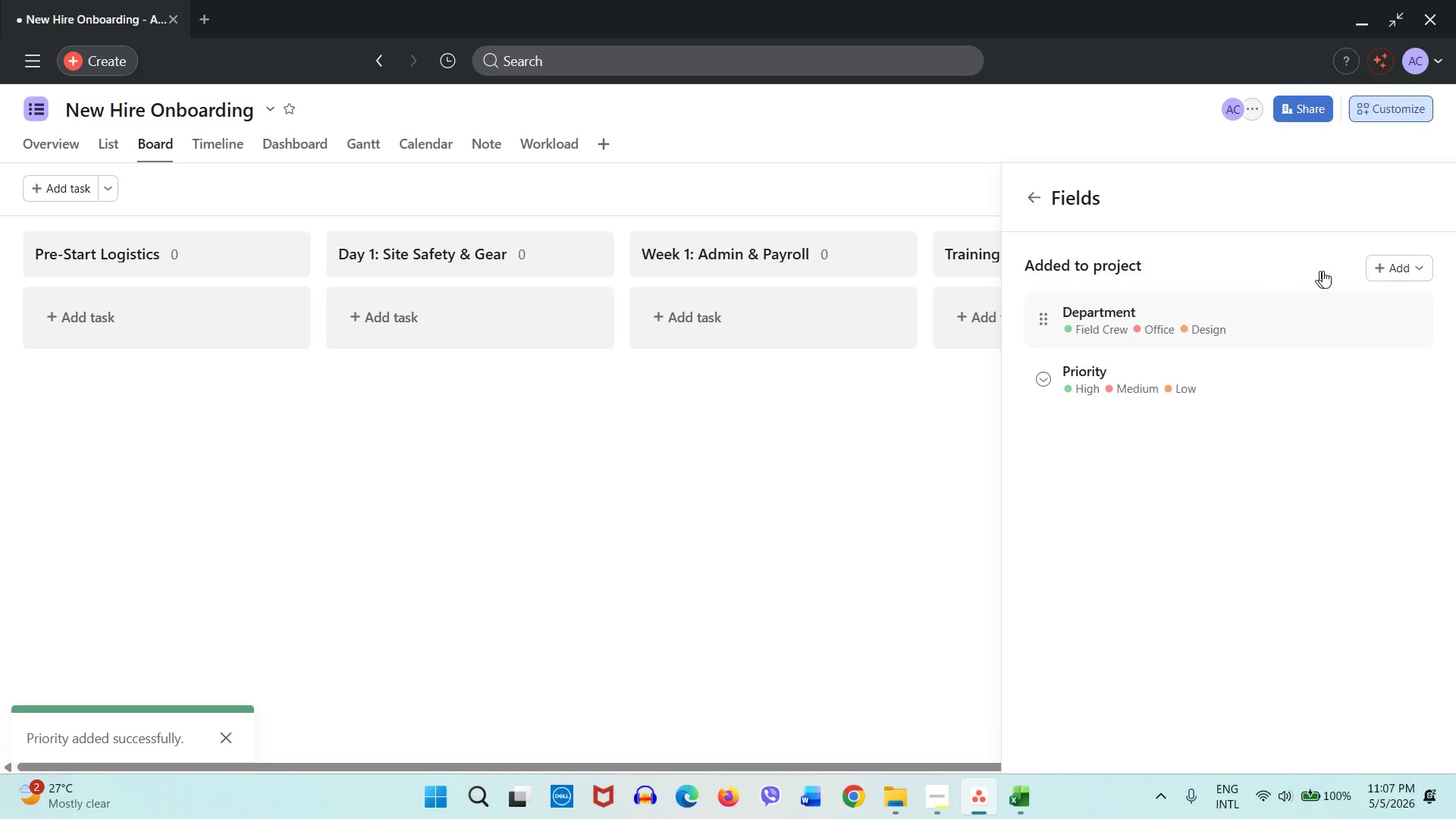 
left_click([1385, 261])
 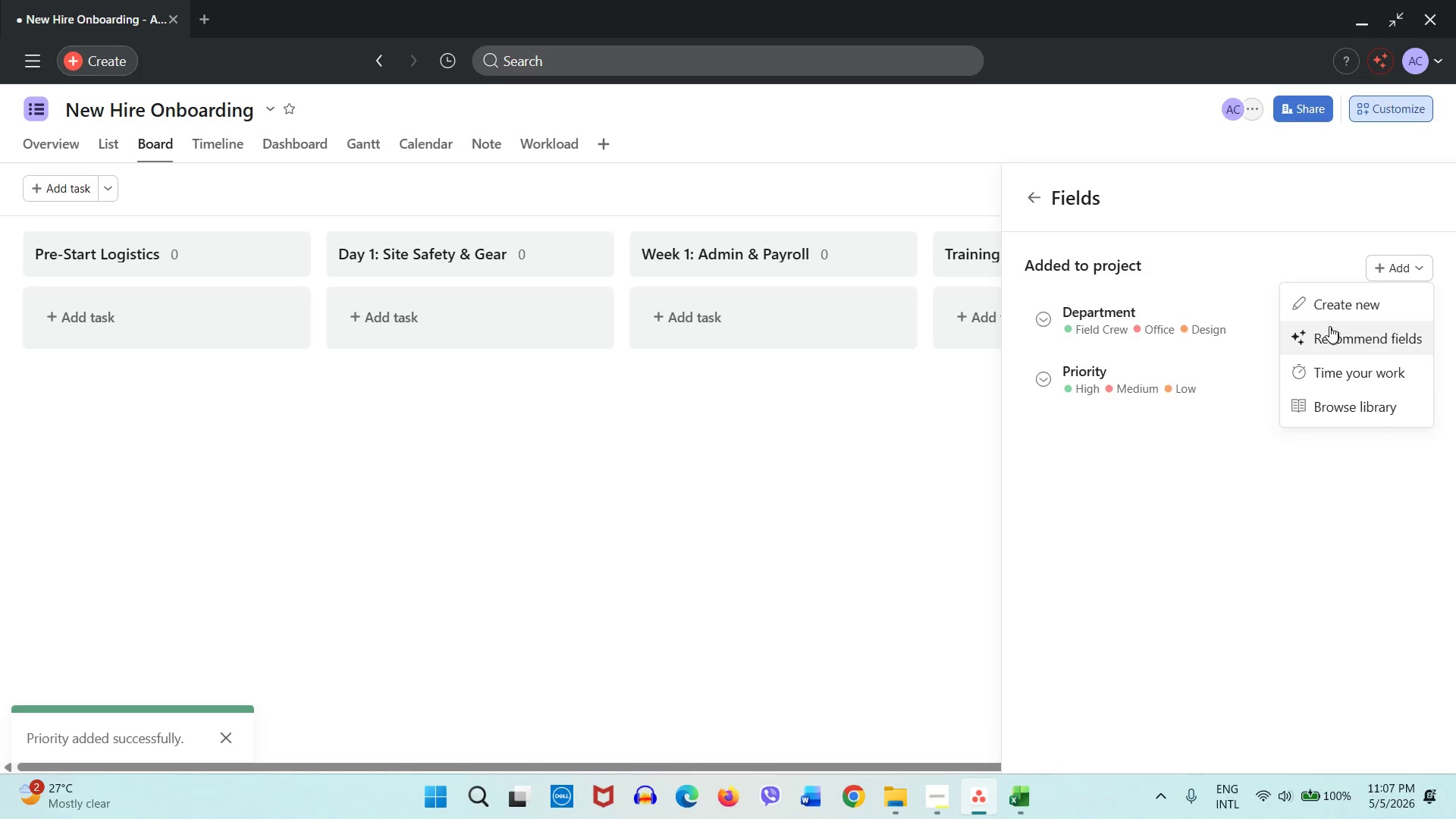 
left_click([1328, 303])
 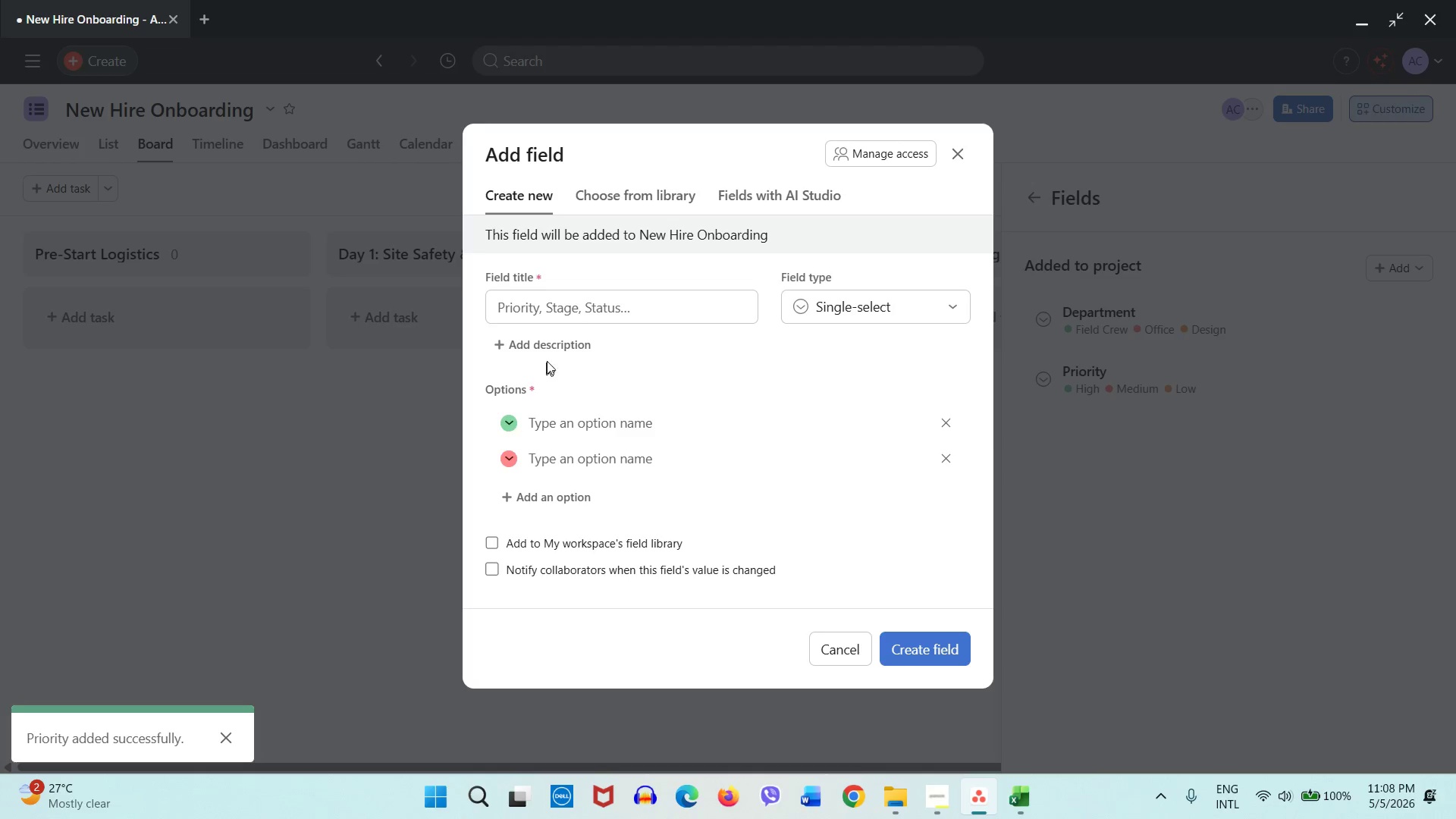 
left_click([561, 316])
 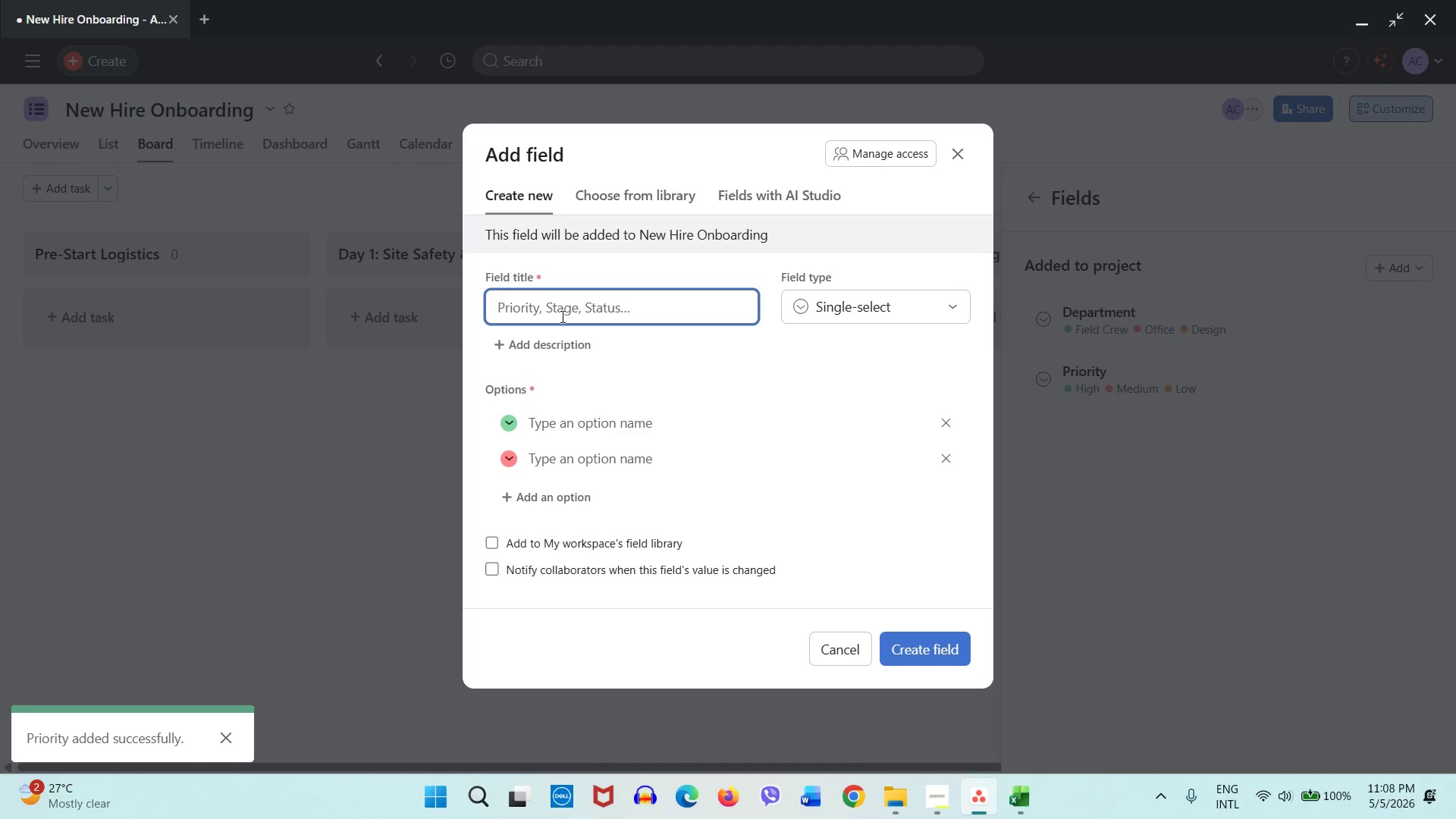 
type(Completion Status)
 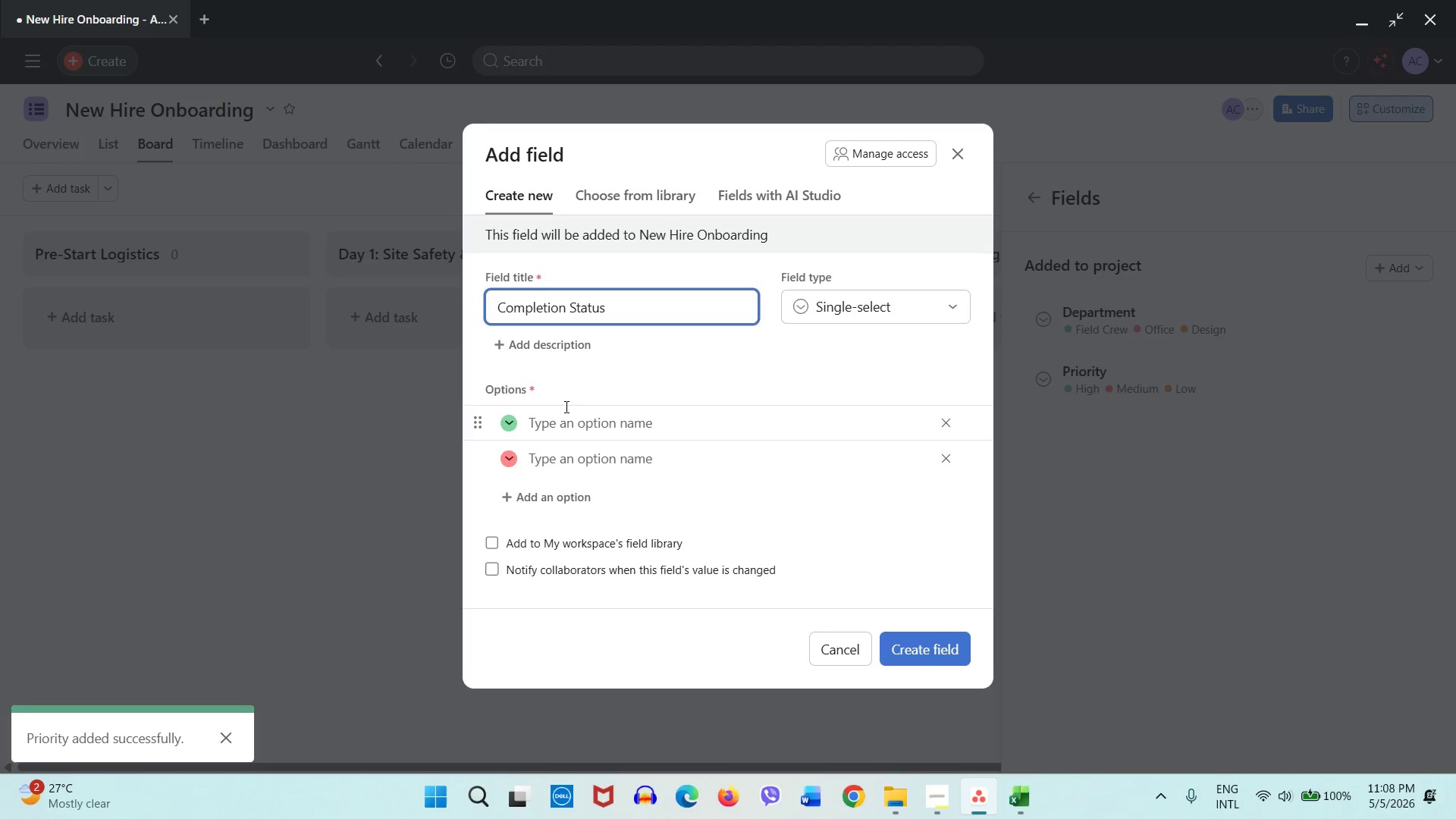 
left_click([572, 411])
 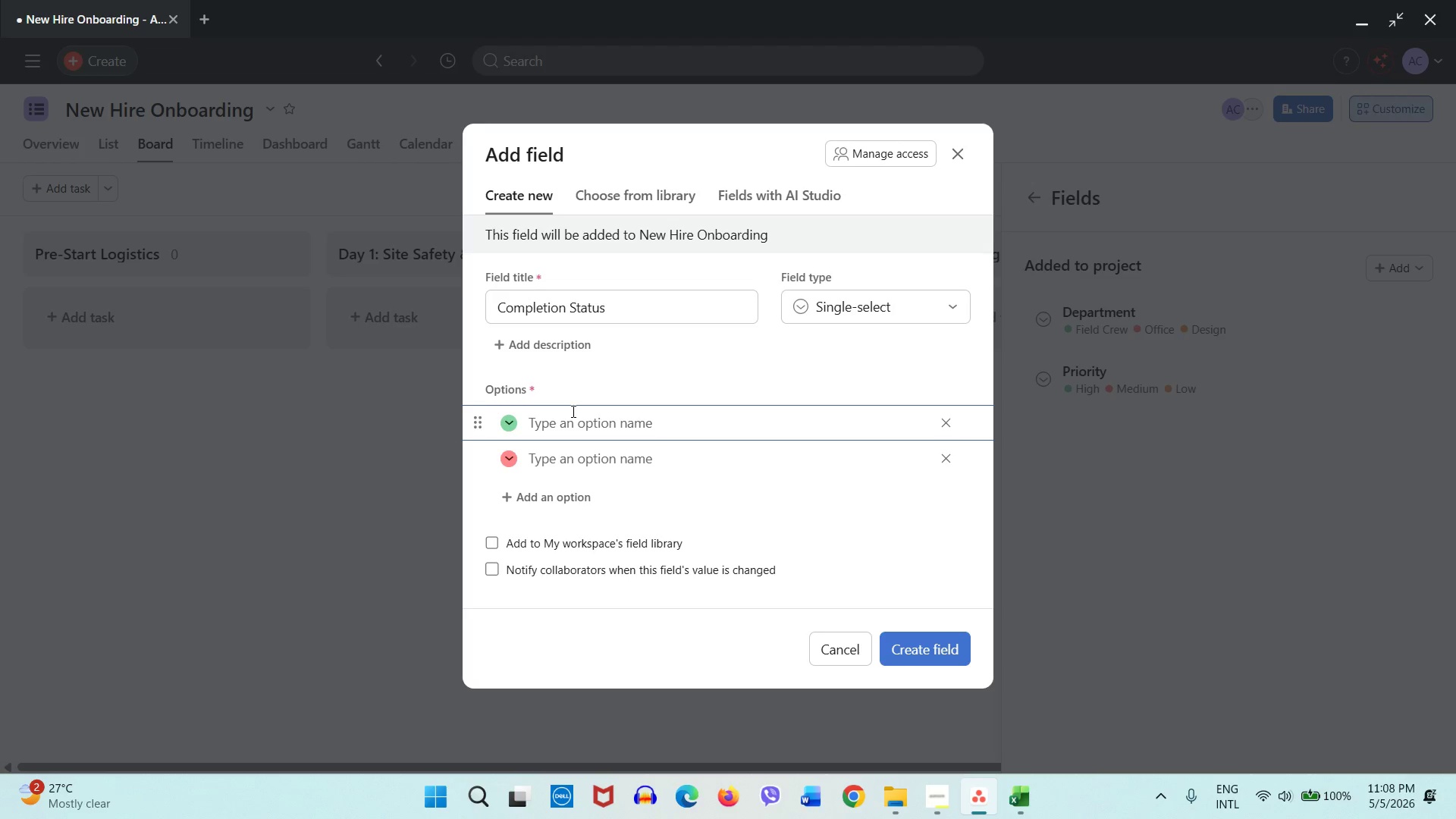 
type(Pending)
 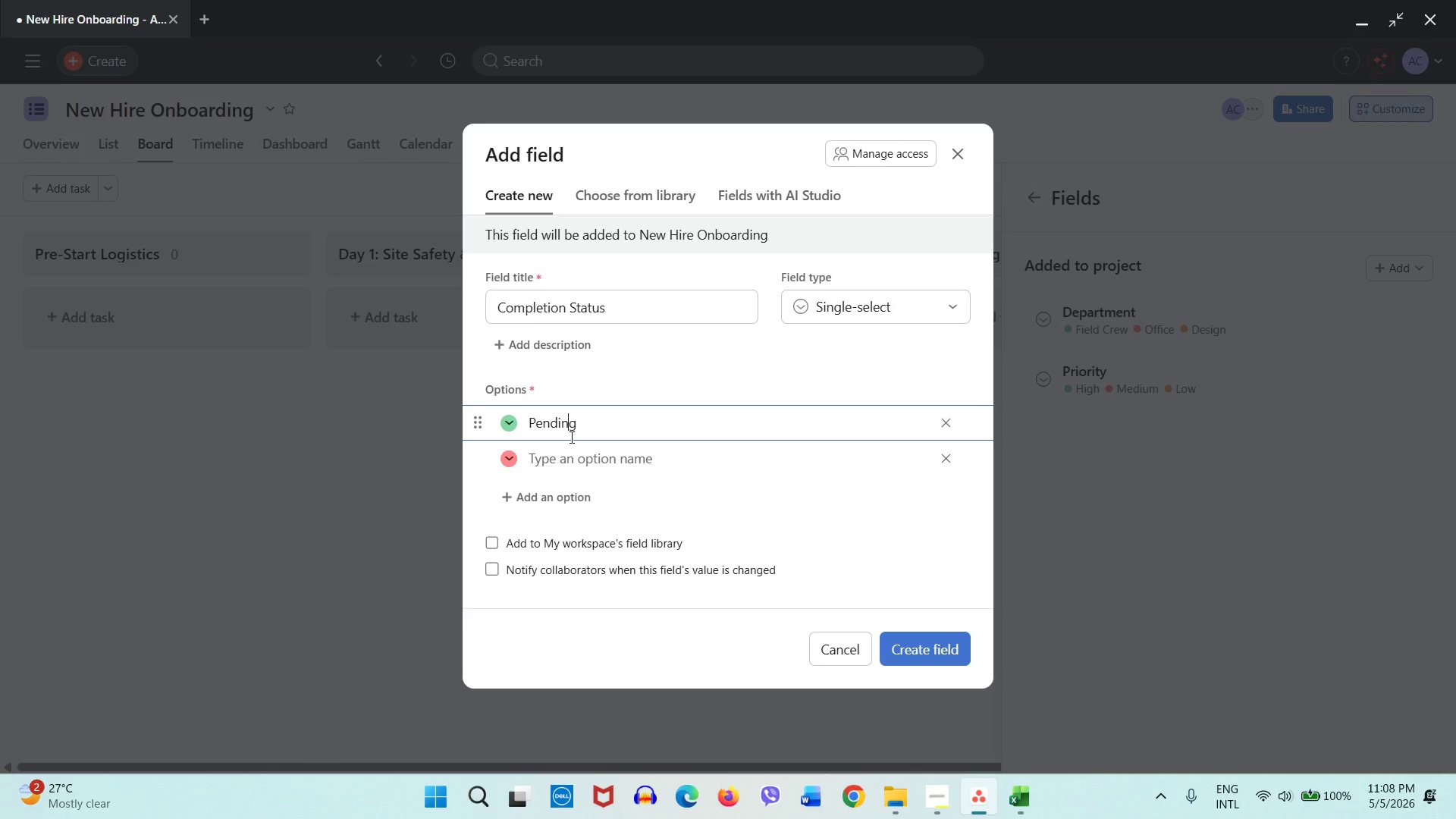 
double_click([573, 459])
 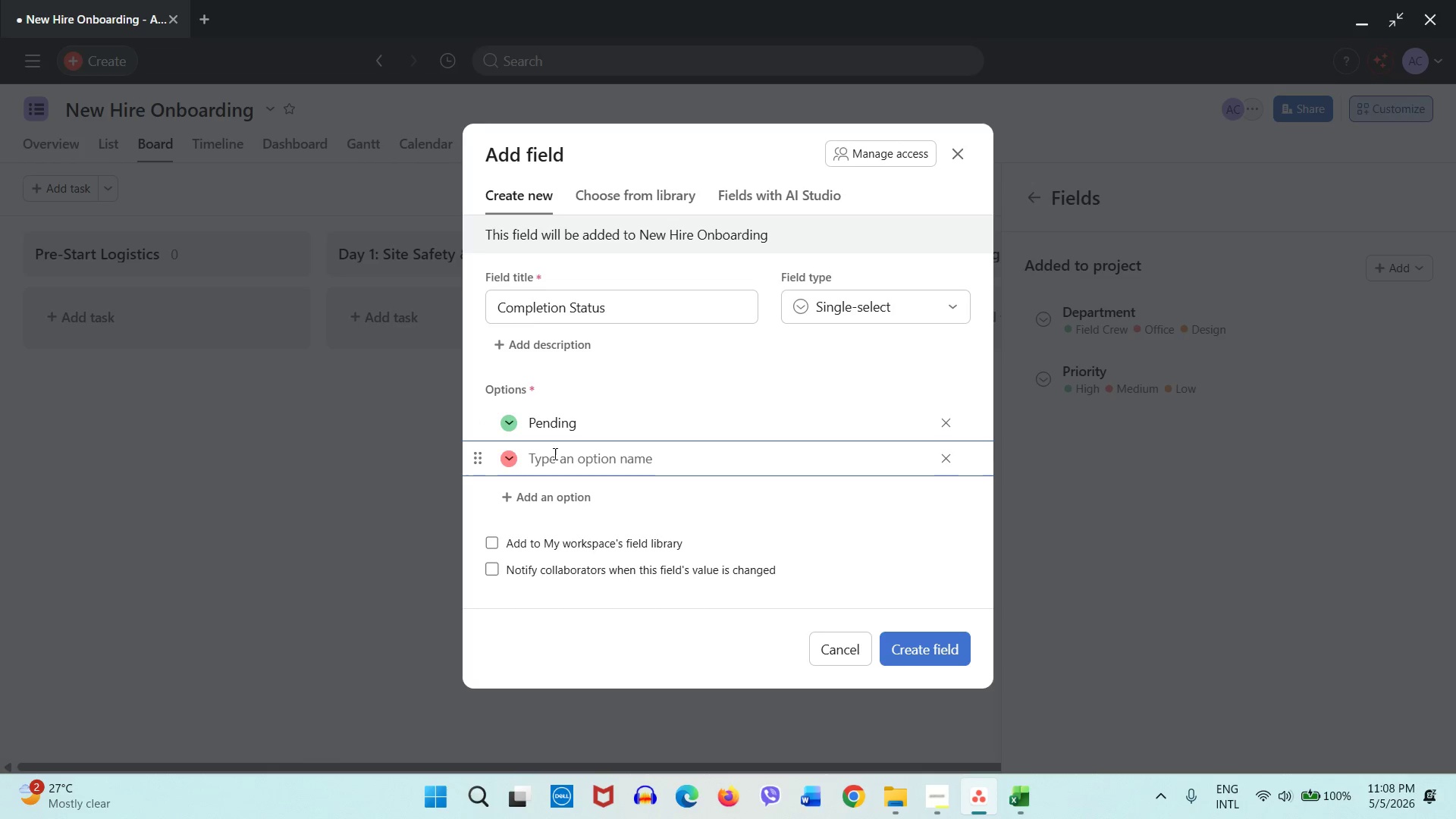 
type(In Progress)
 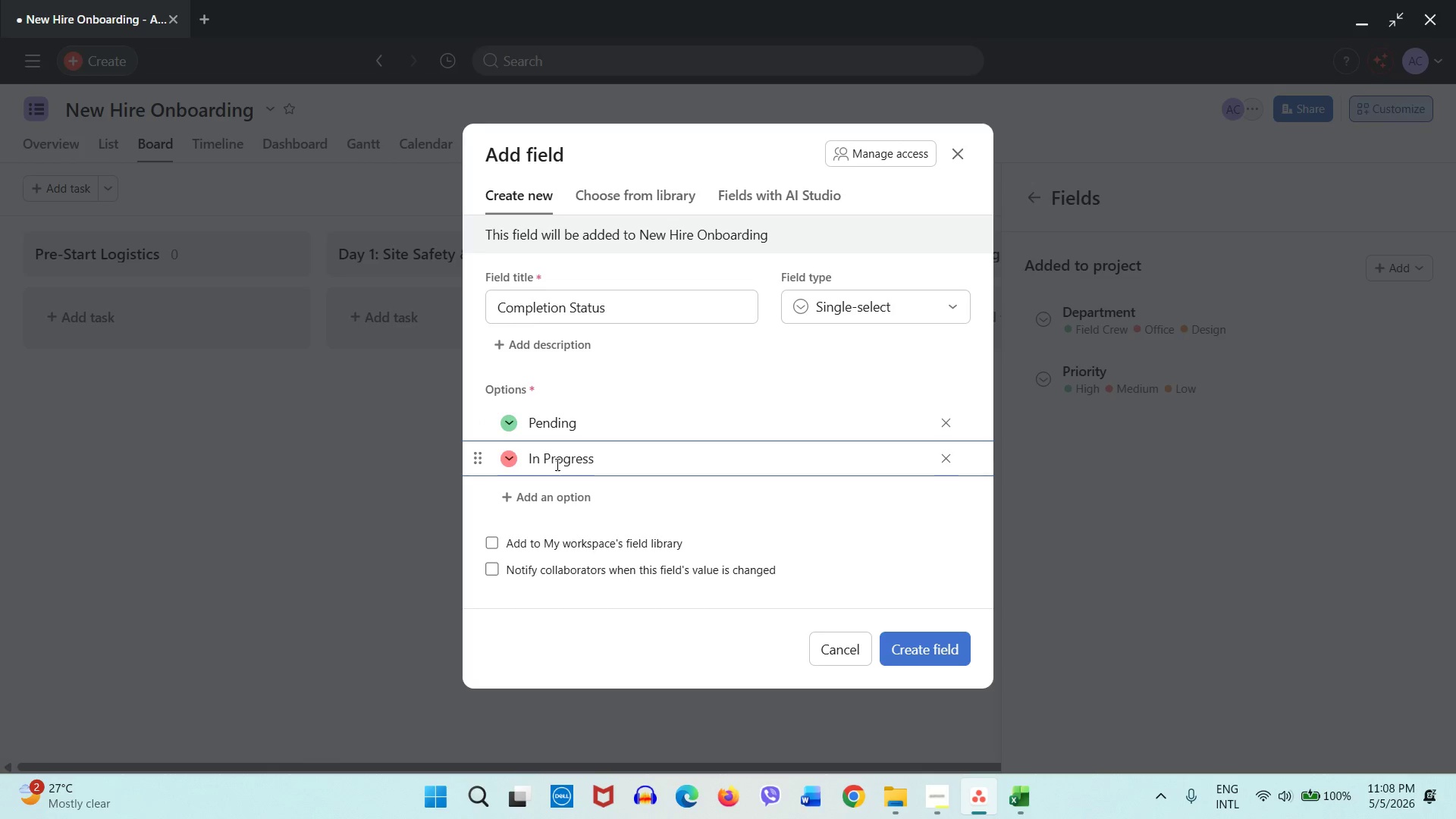 
double_click([574, 497])
 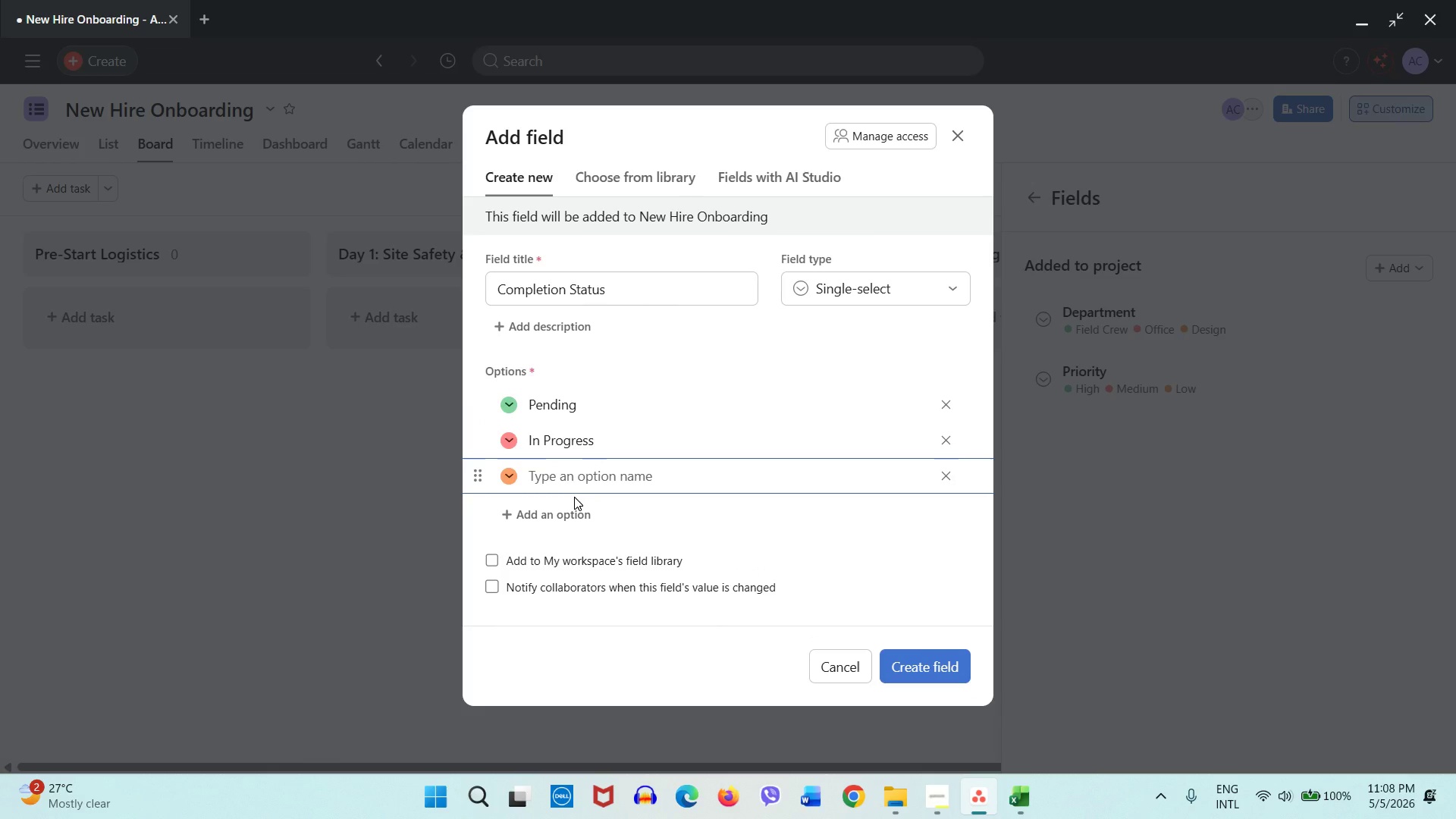 
type(Blocked)
 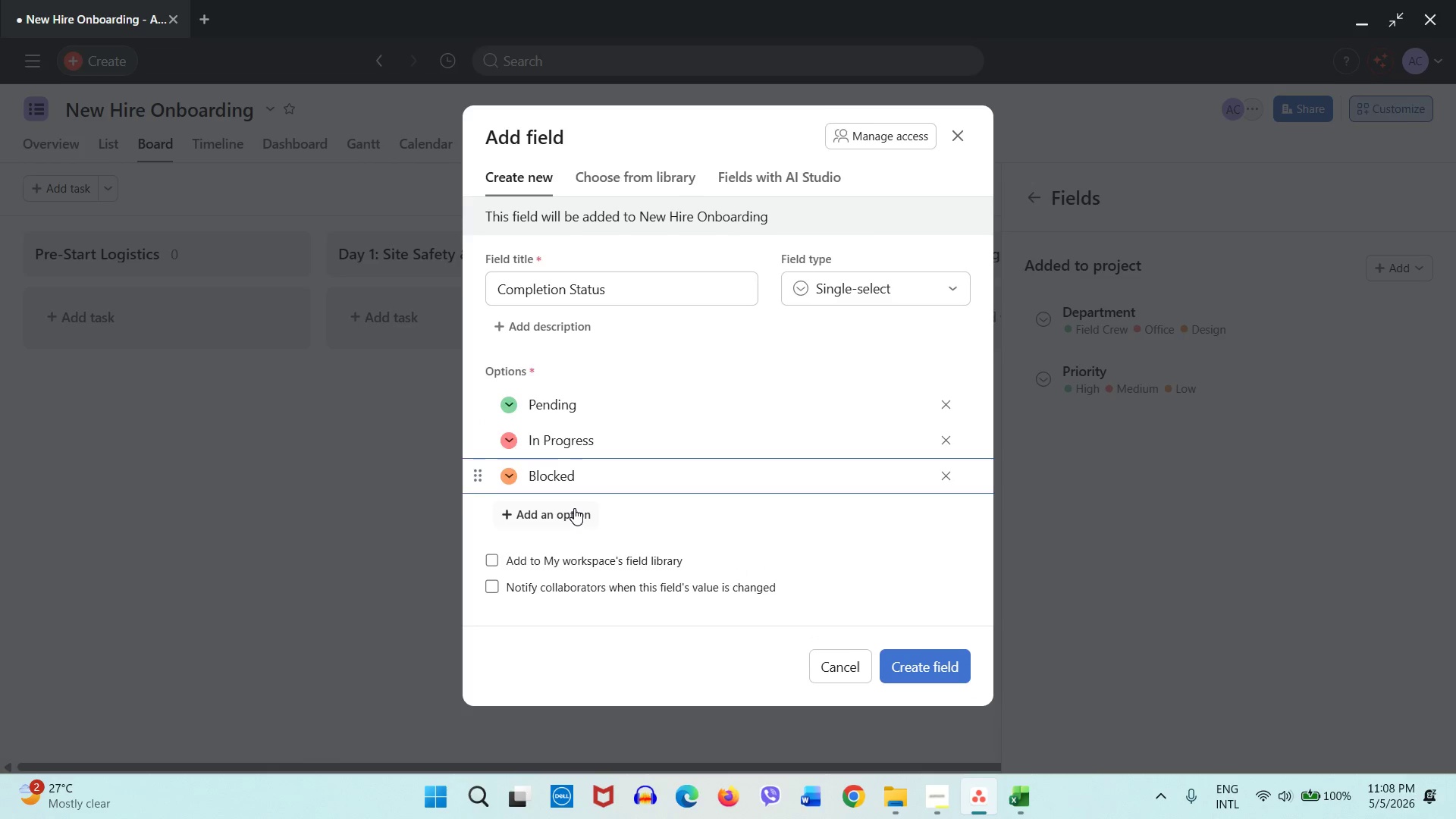 
left_click([574, 508])
 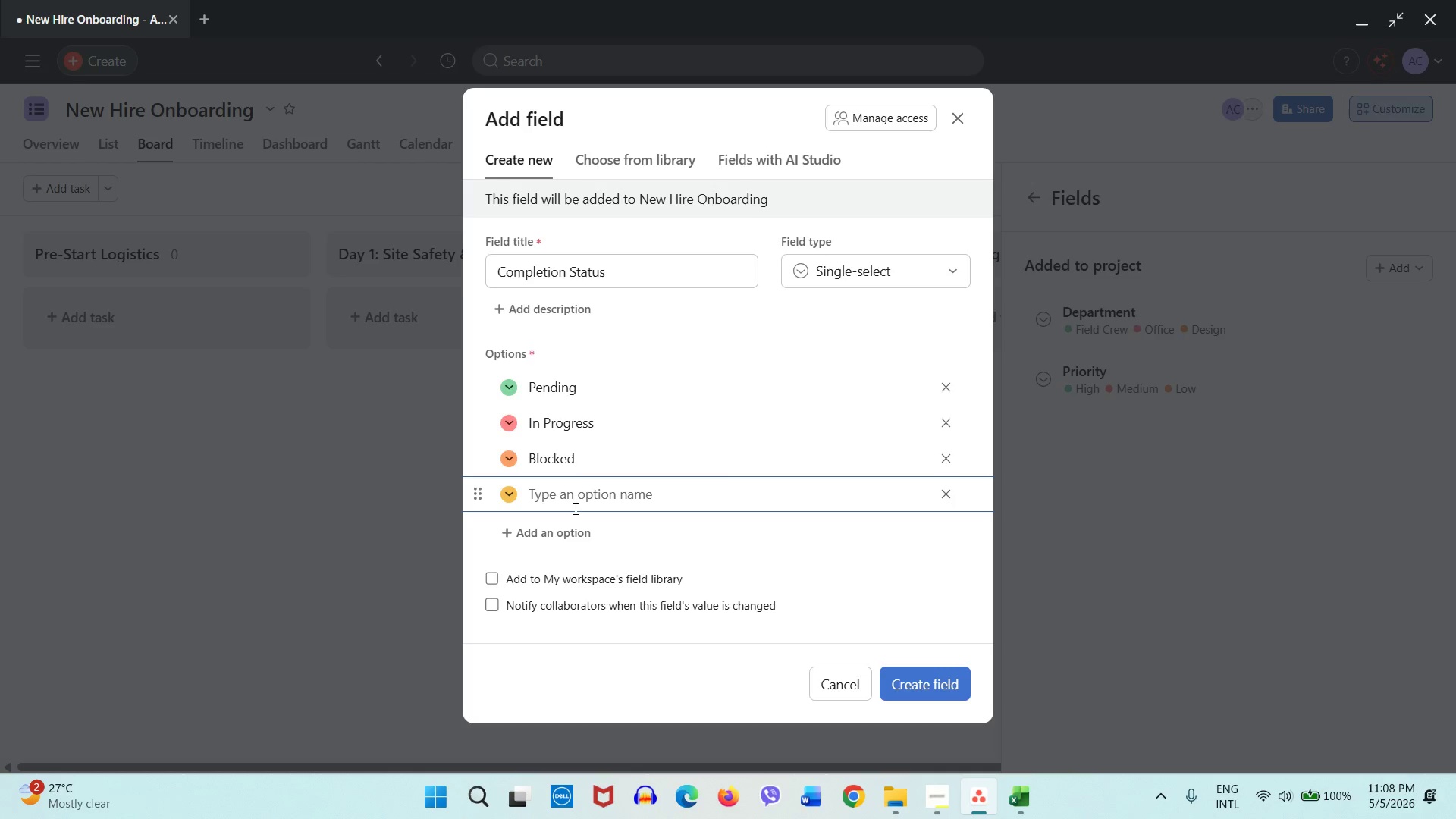 
type(Done)
 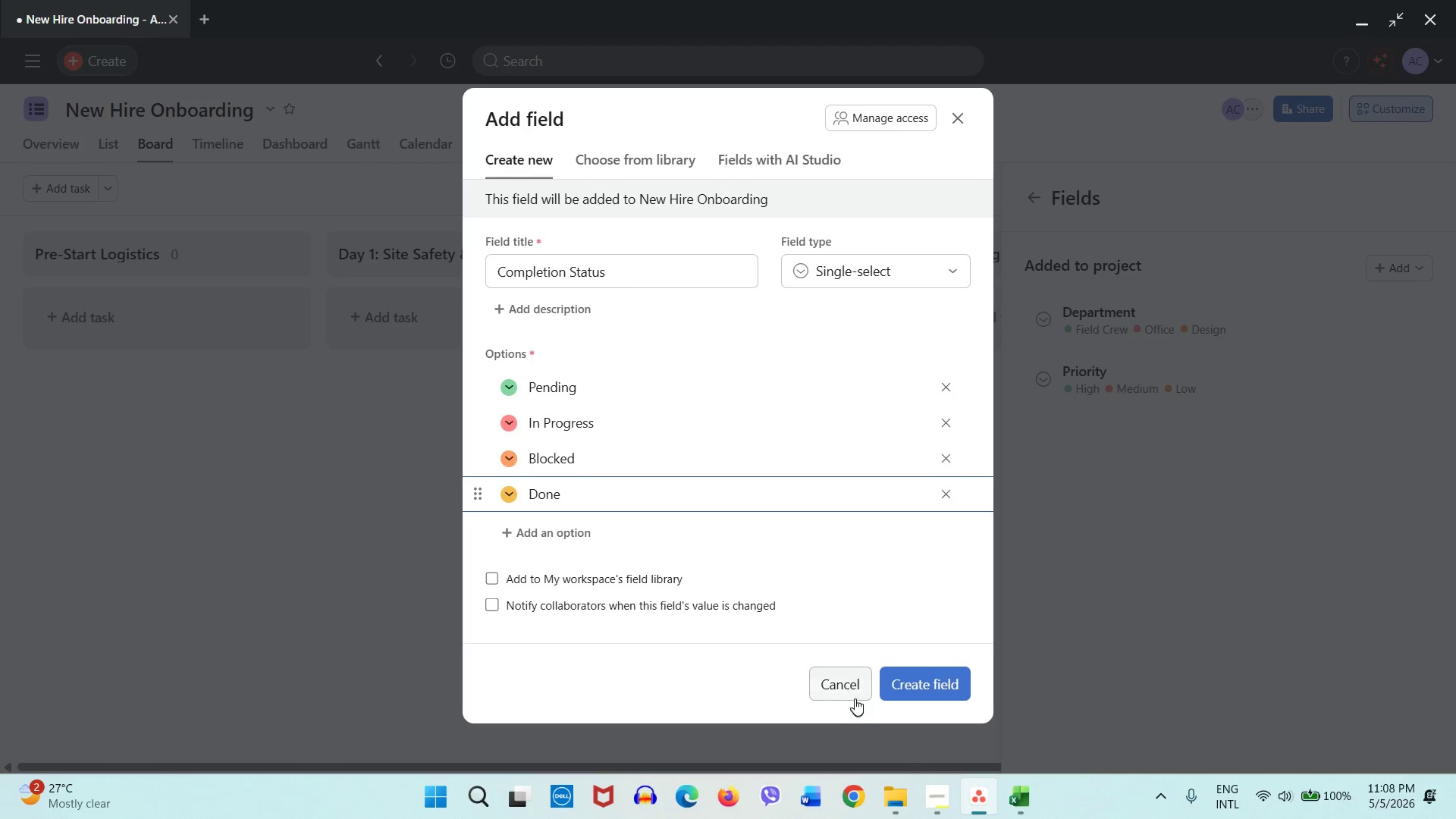 
left_click([902, 682])
 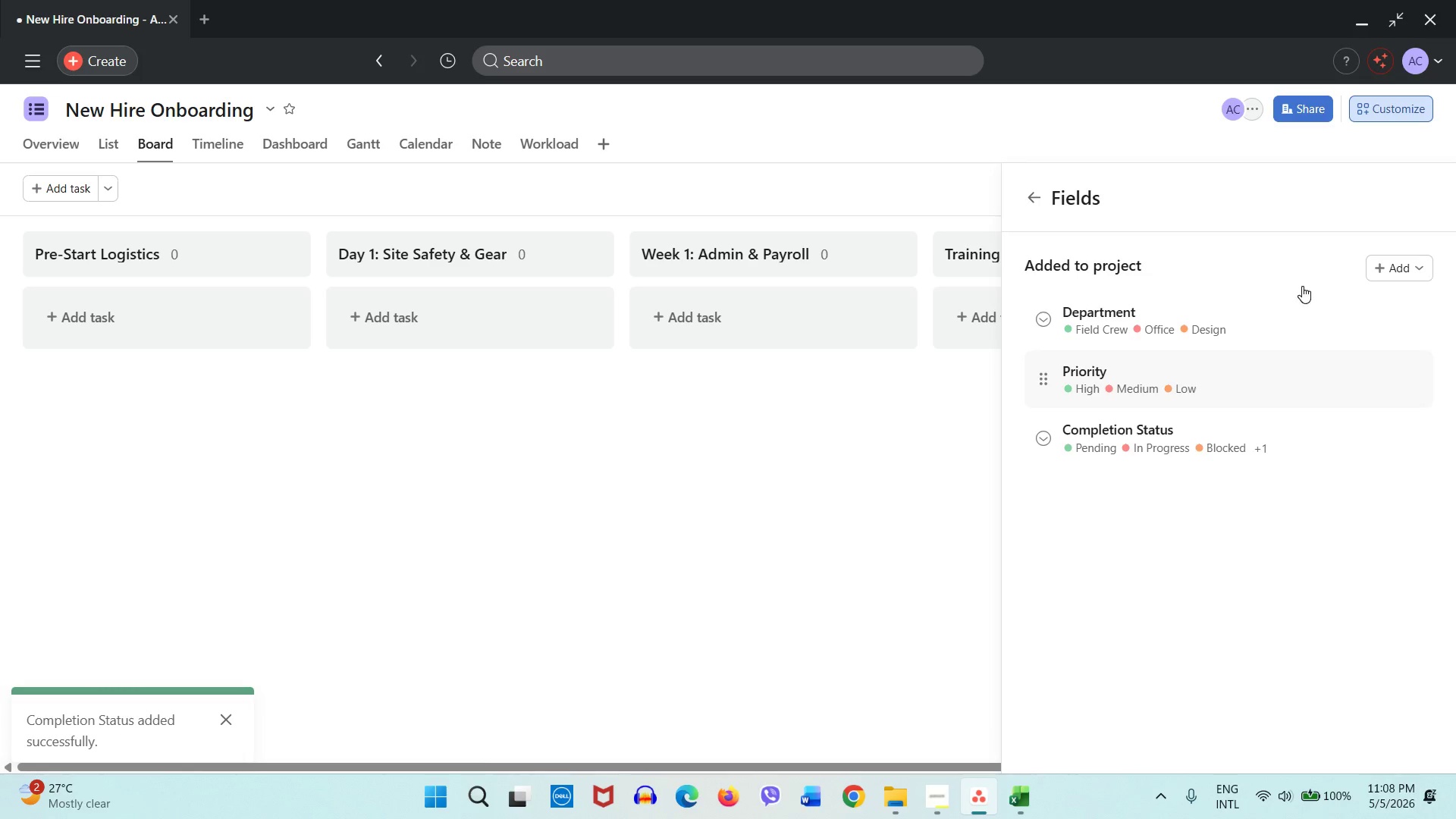 
left_click([1385, 269])
 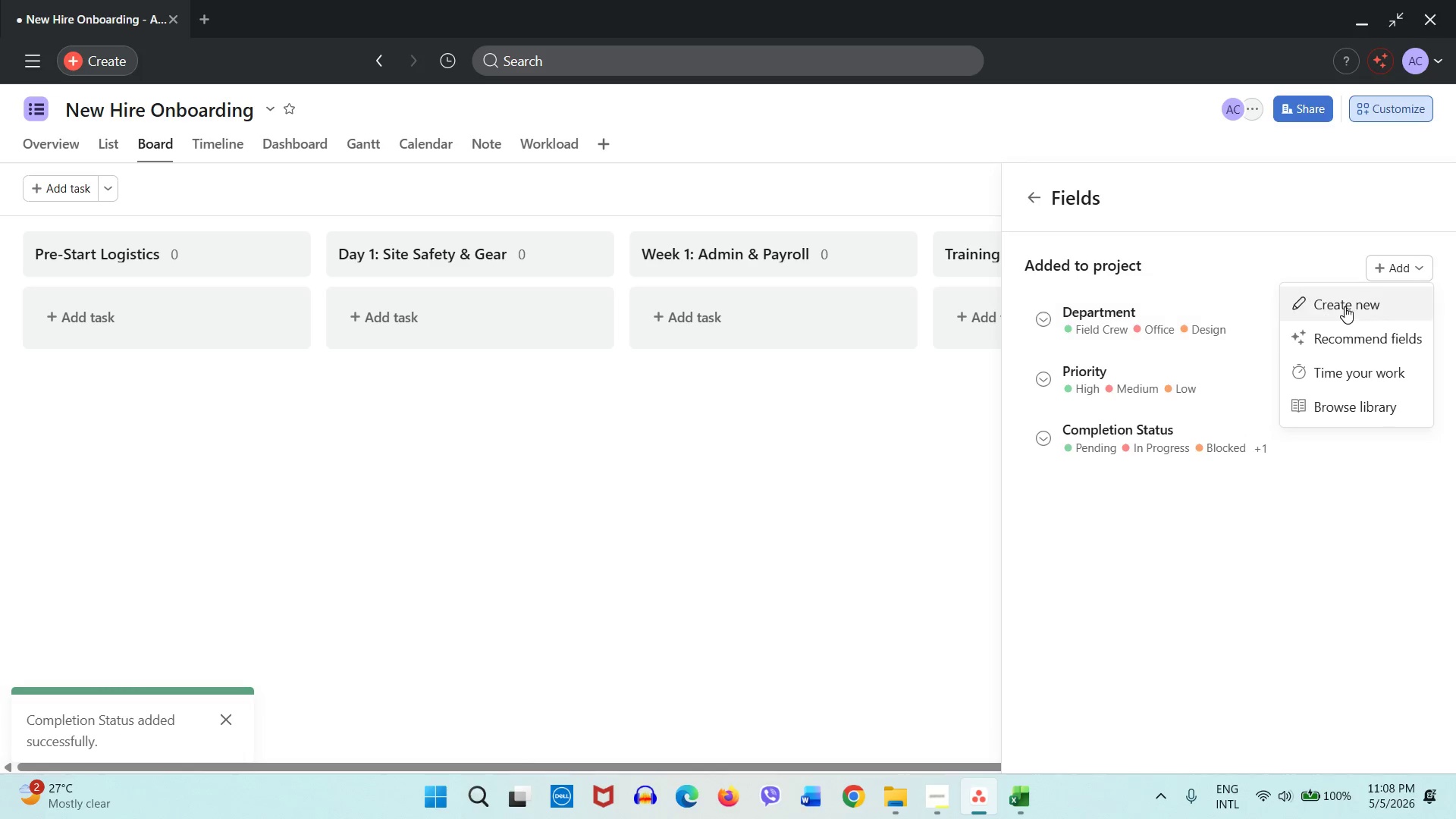 
left_click([1345, 306])
 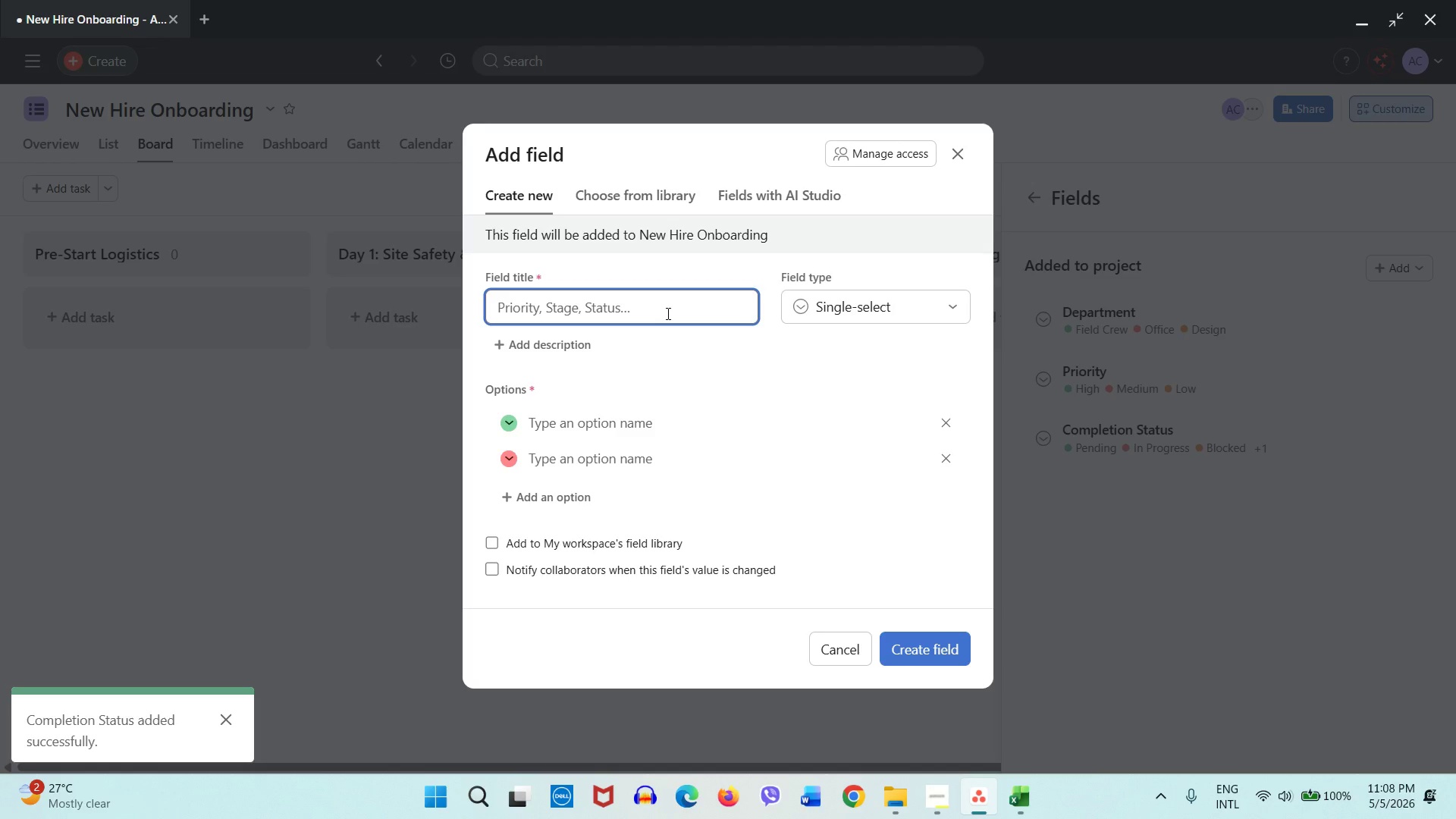 
type(Document Link)
 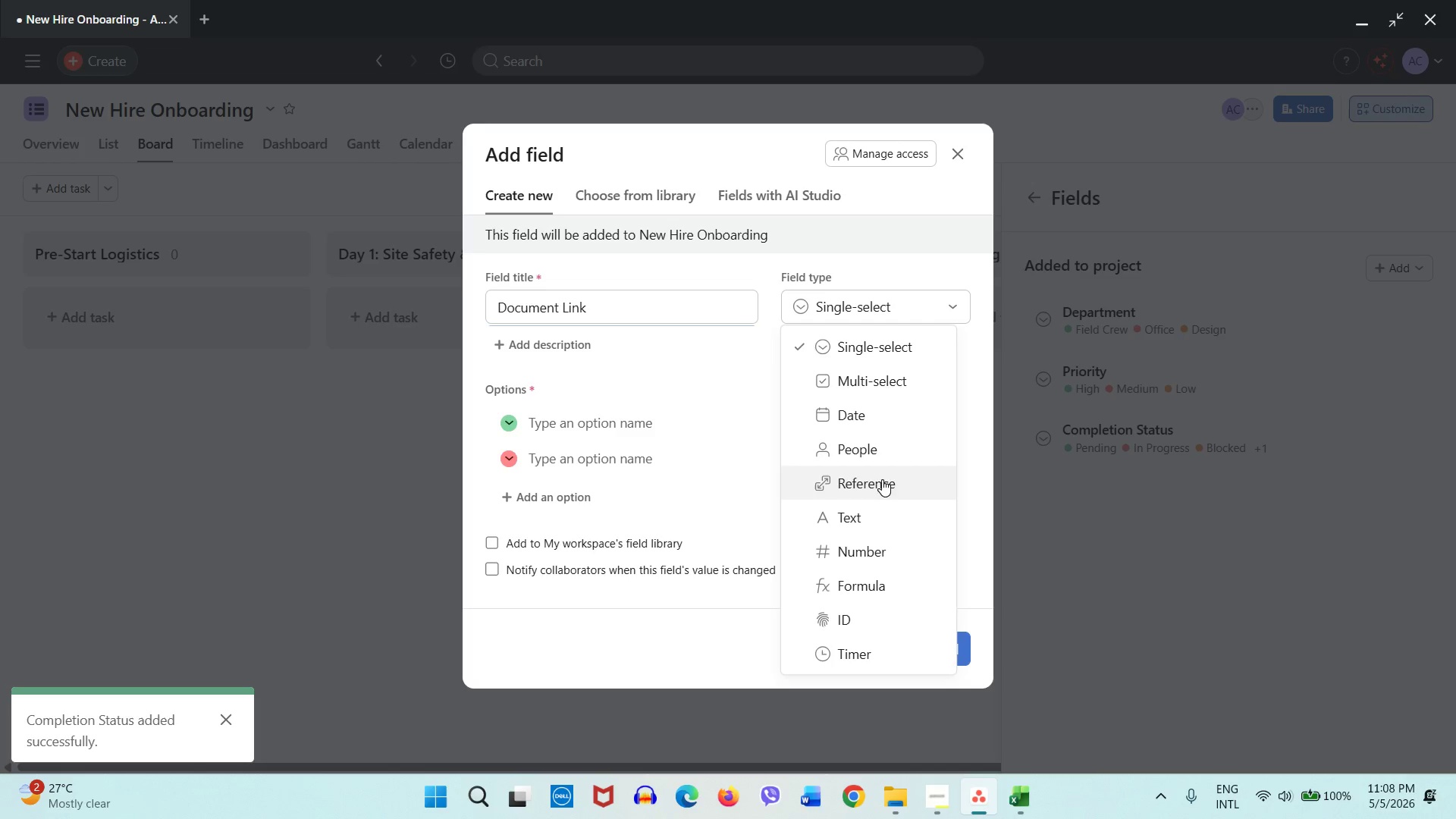 
left_click([873, 510])
 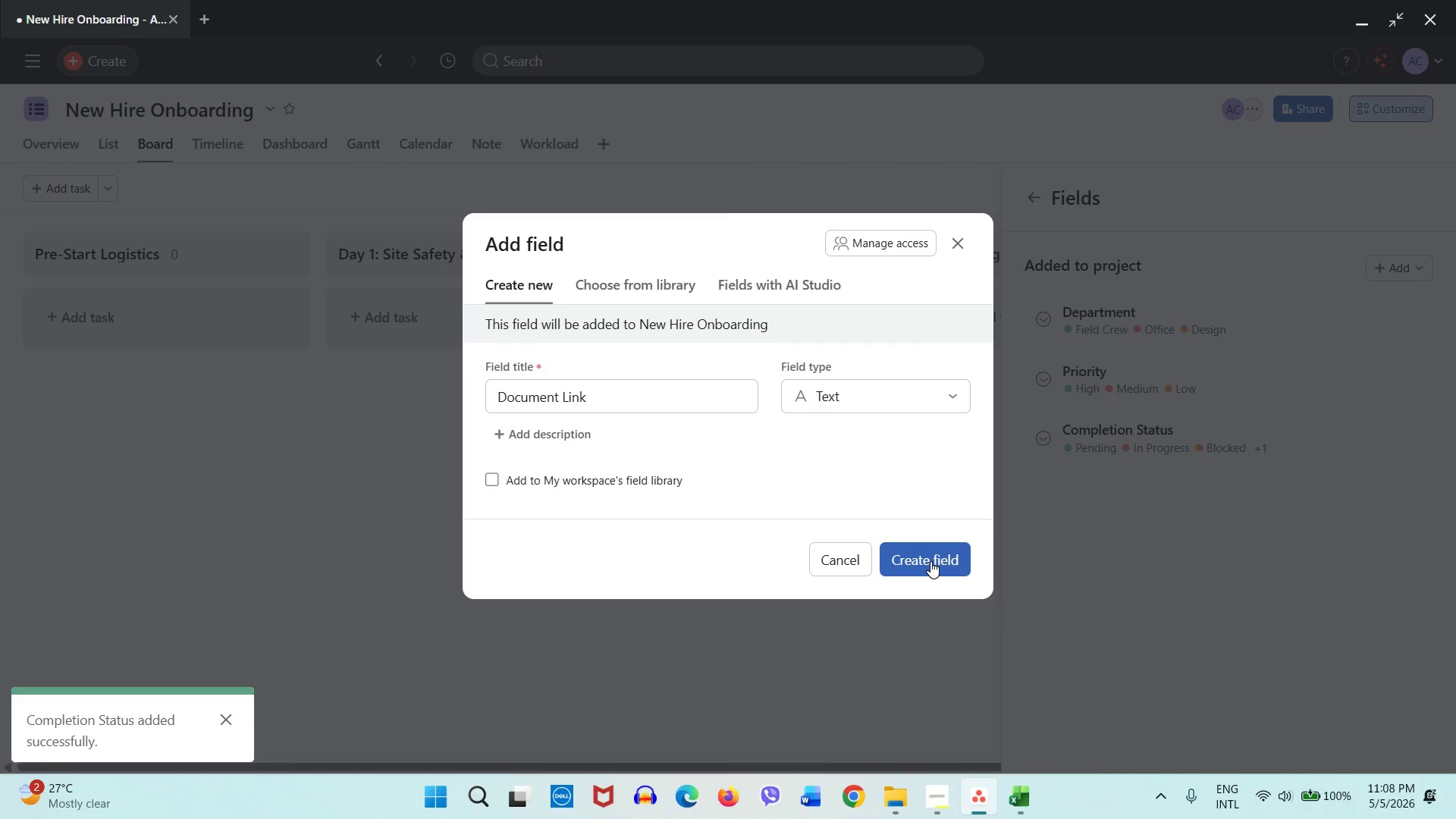 
left_click([930, 560])
 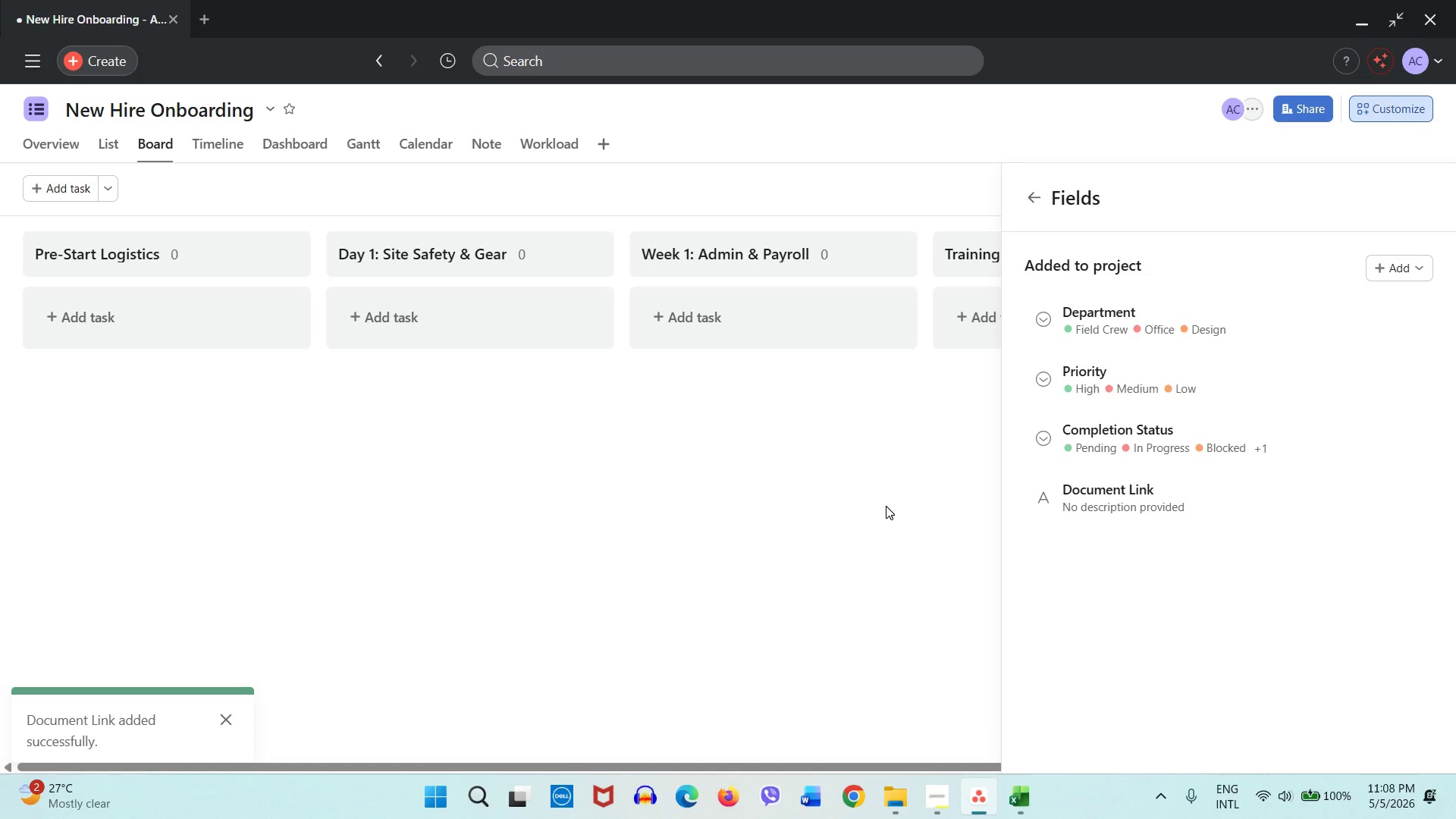 
left_click([886, 506])
 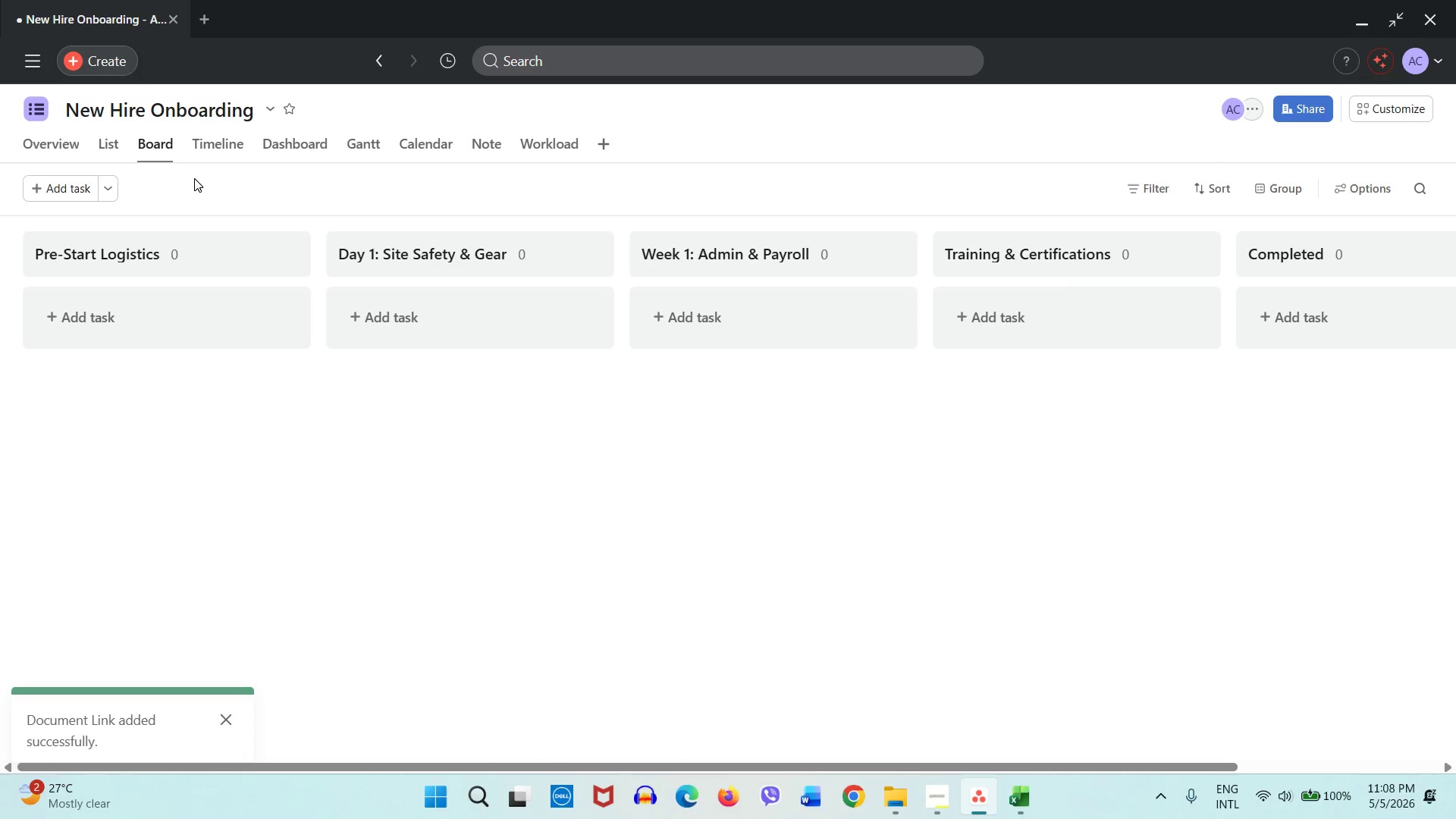 
left_click([271, 115])
 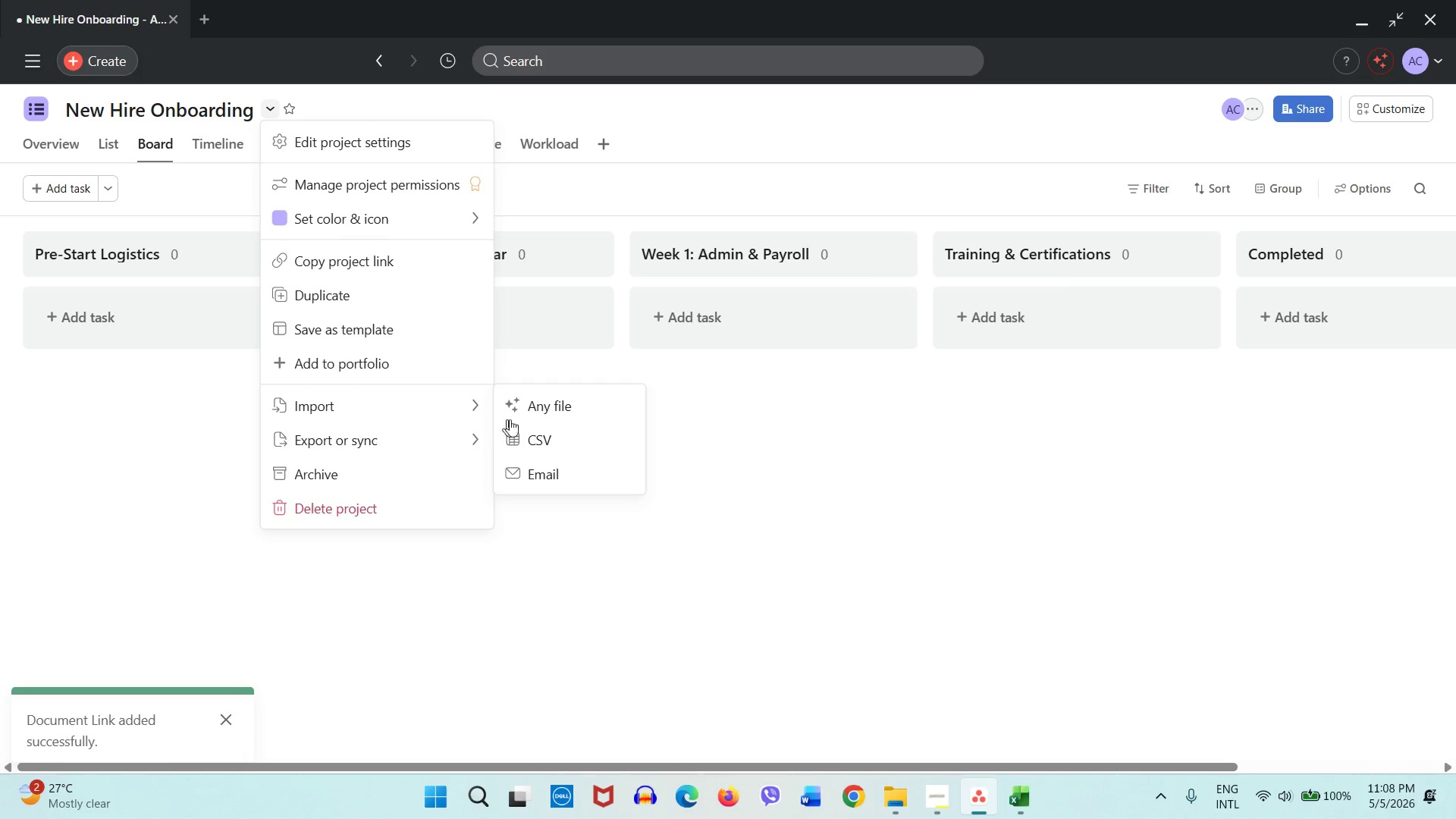 
left_click([524, 431])
 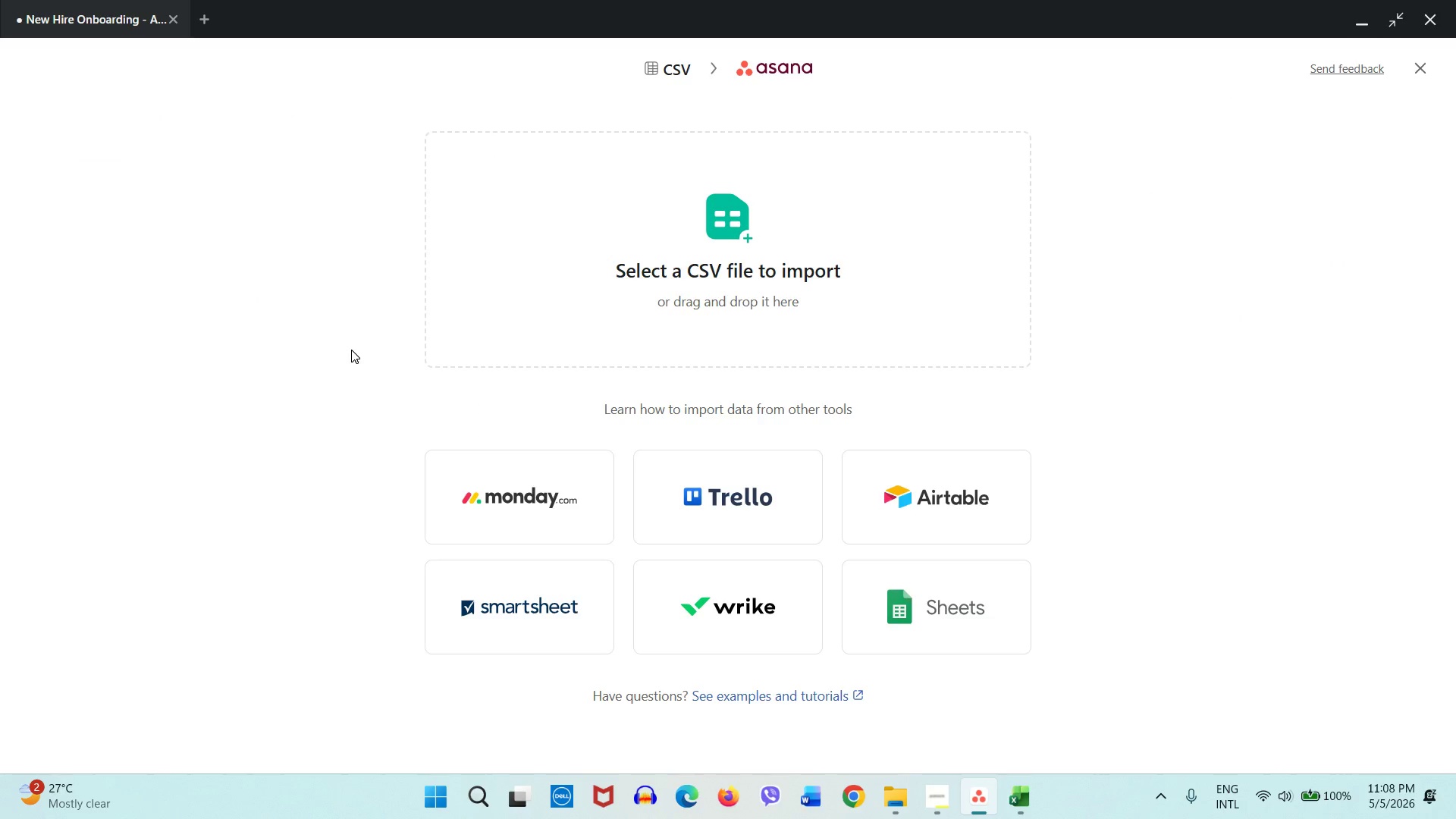 
left_click([657, 300])
 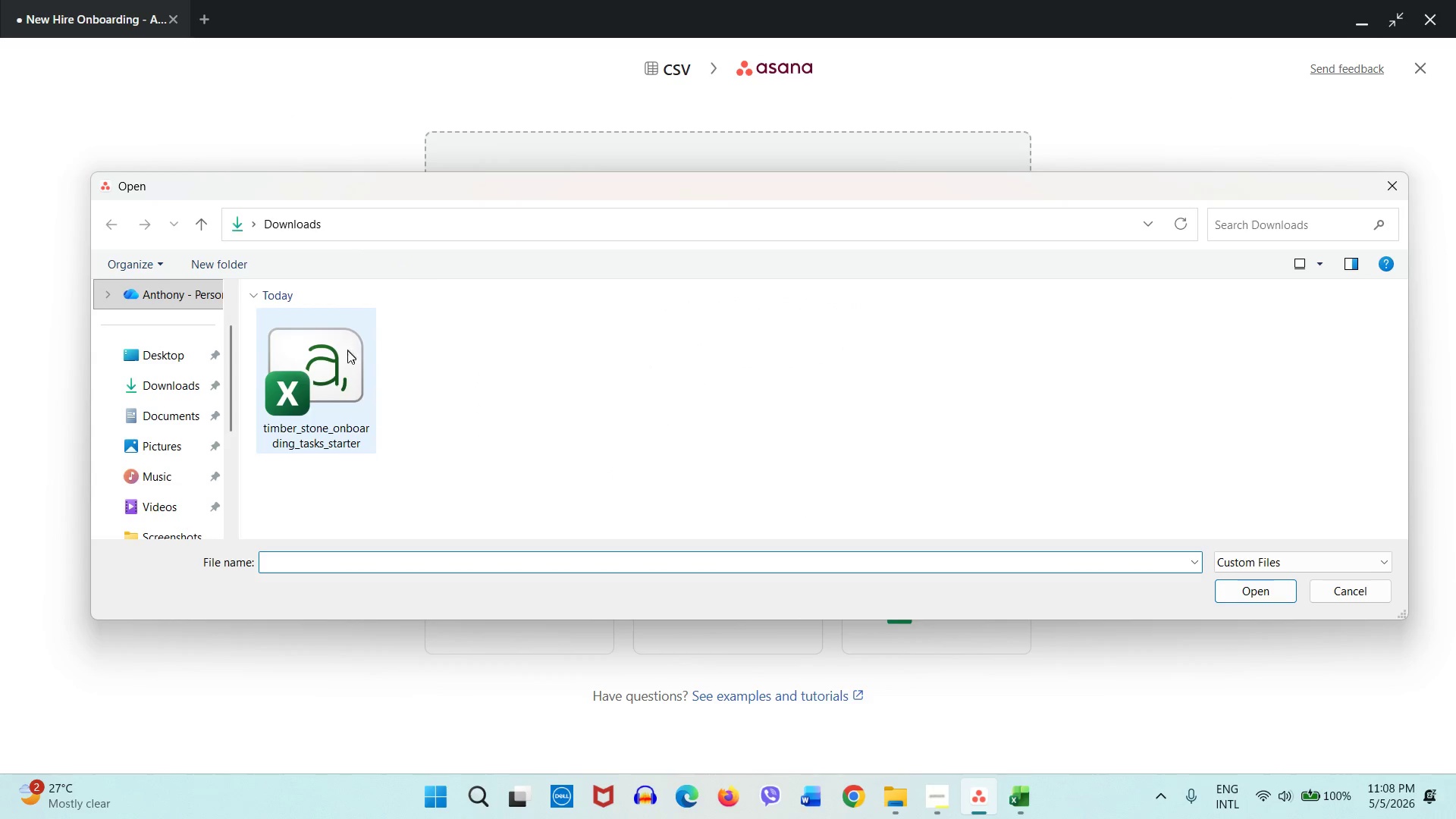 
double_click([346, 378])
 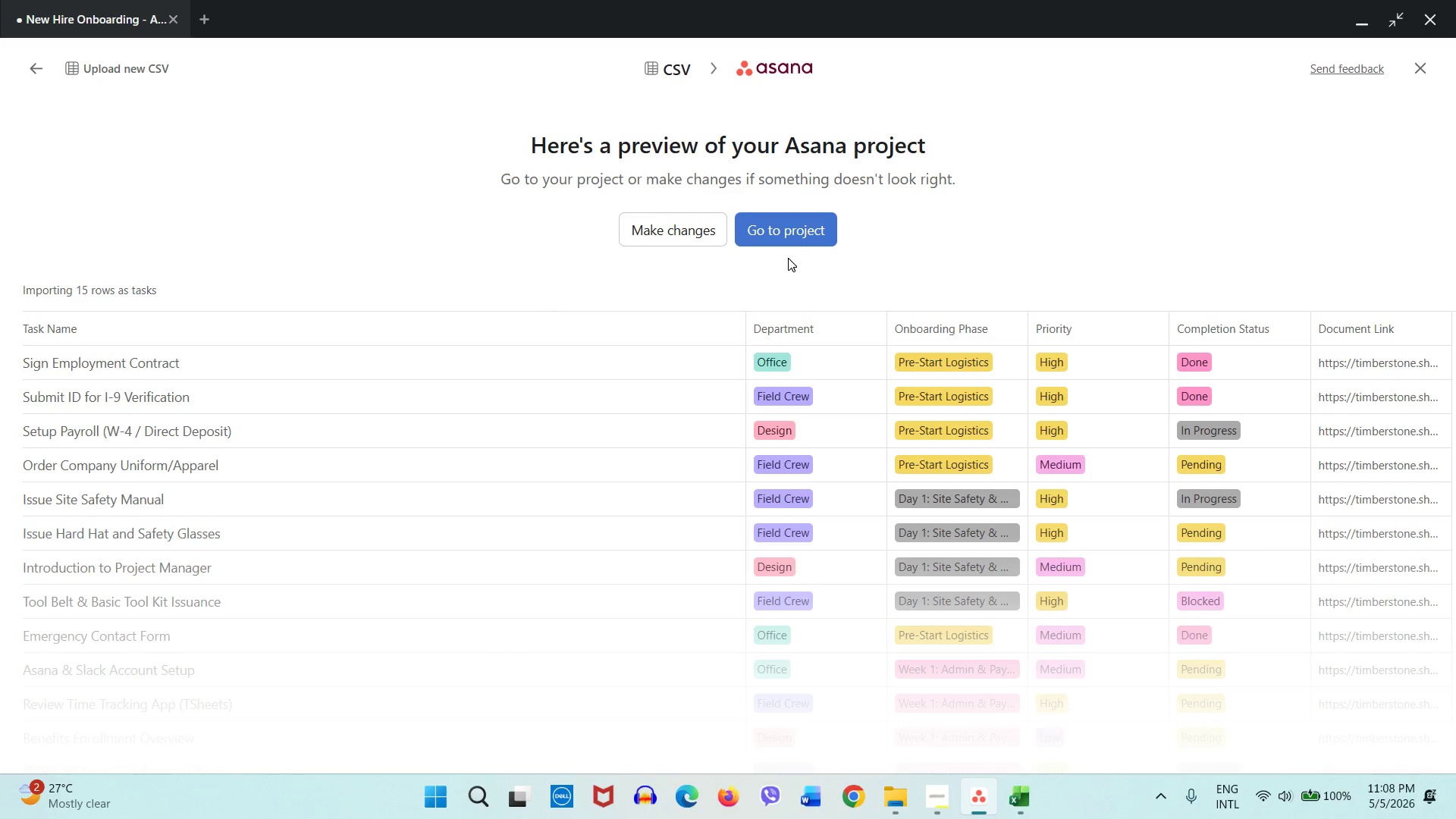 
left_click([792, 231])
 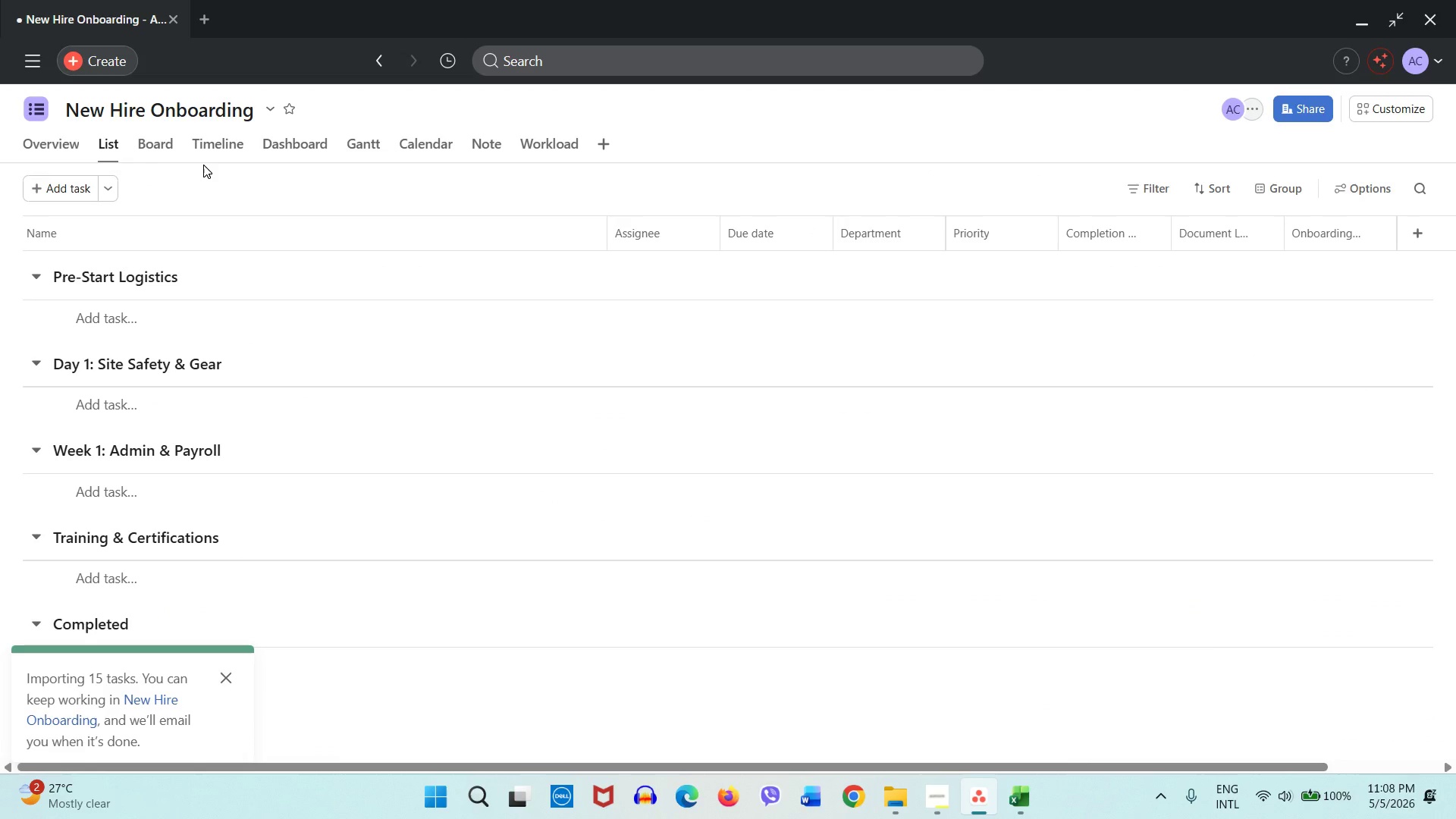 
wait(7.05)
 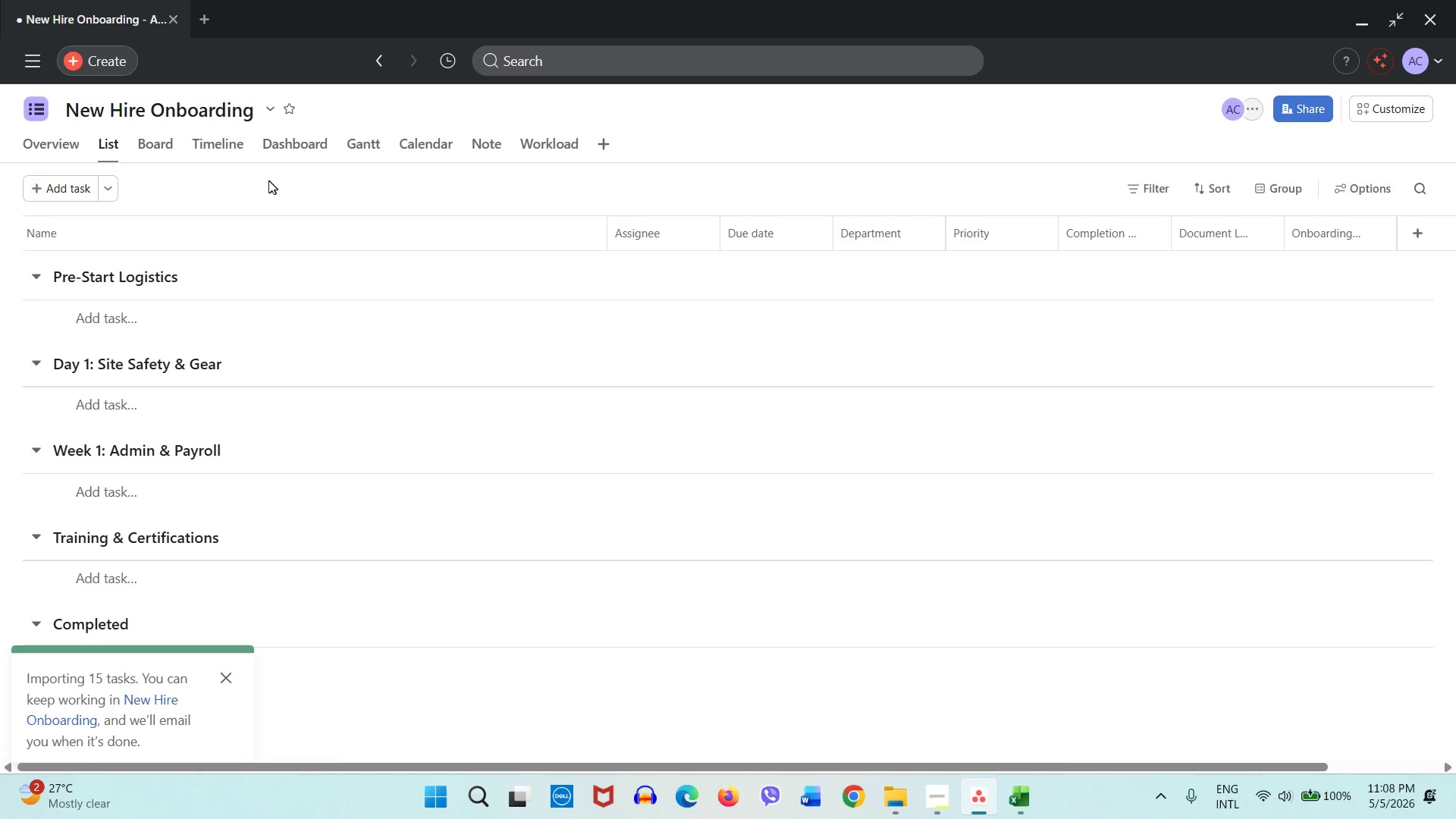 
left_click([271, 144])
 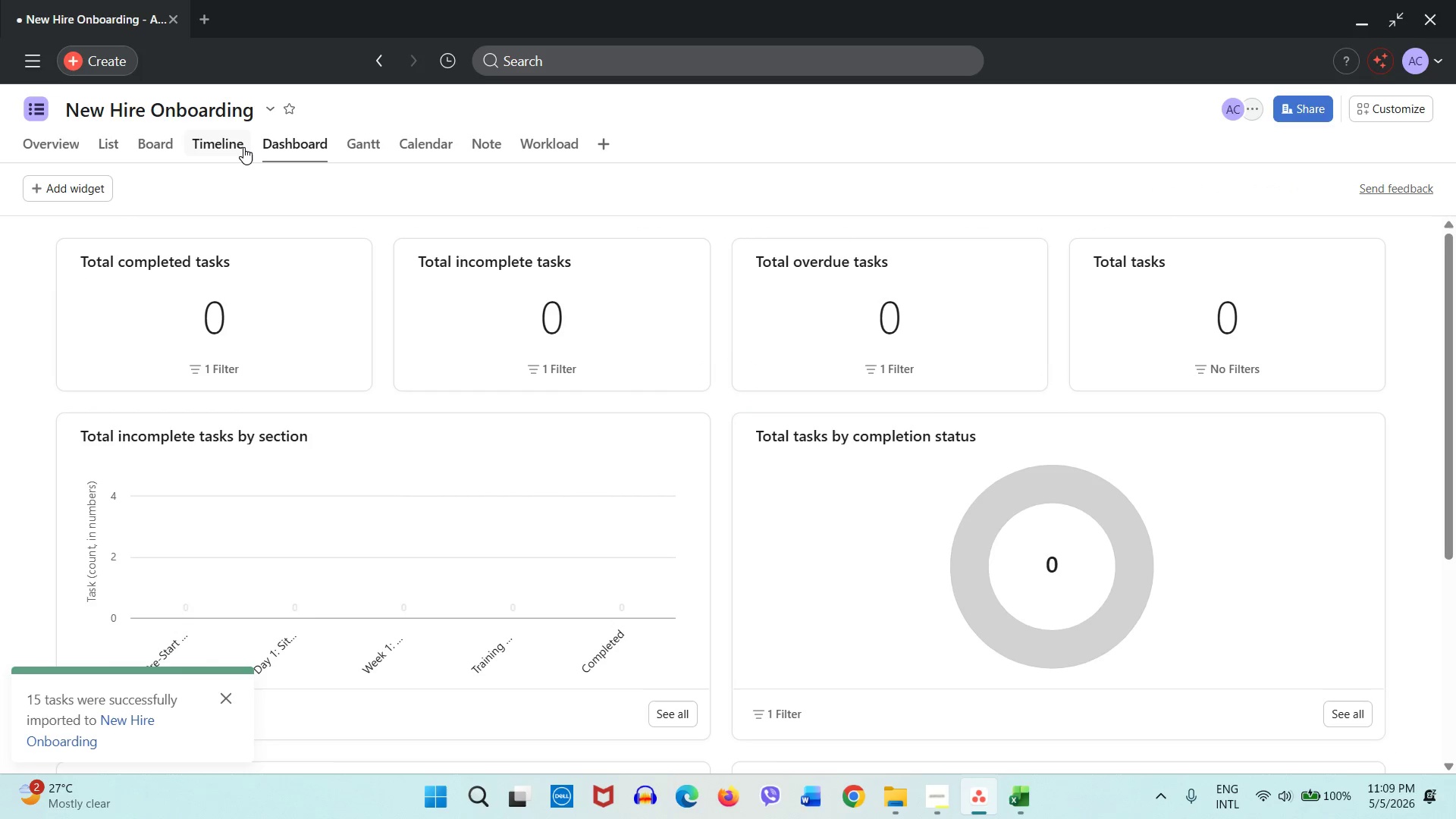 
wait(5.12)
 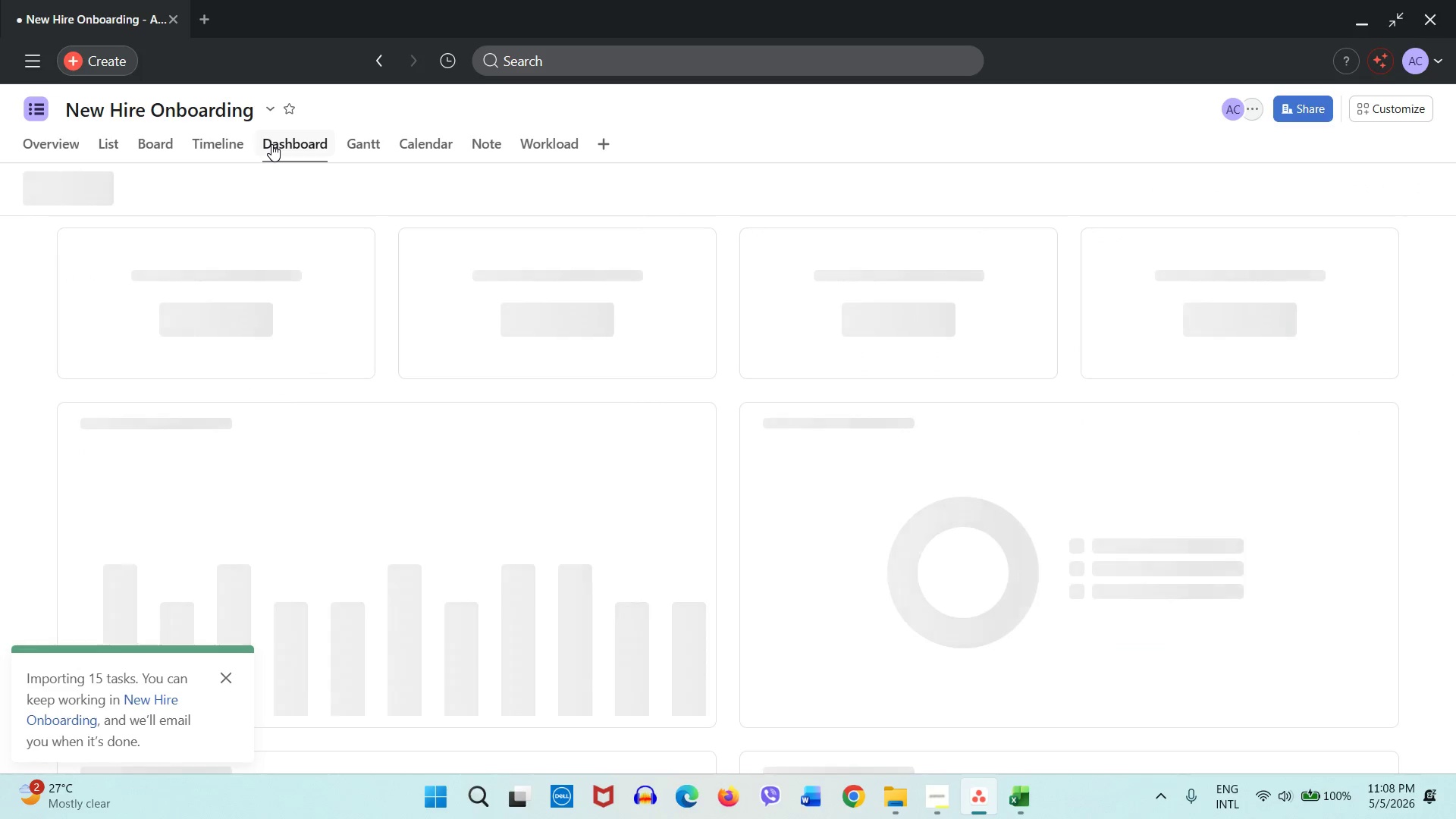 
left_click([243, 147])
 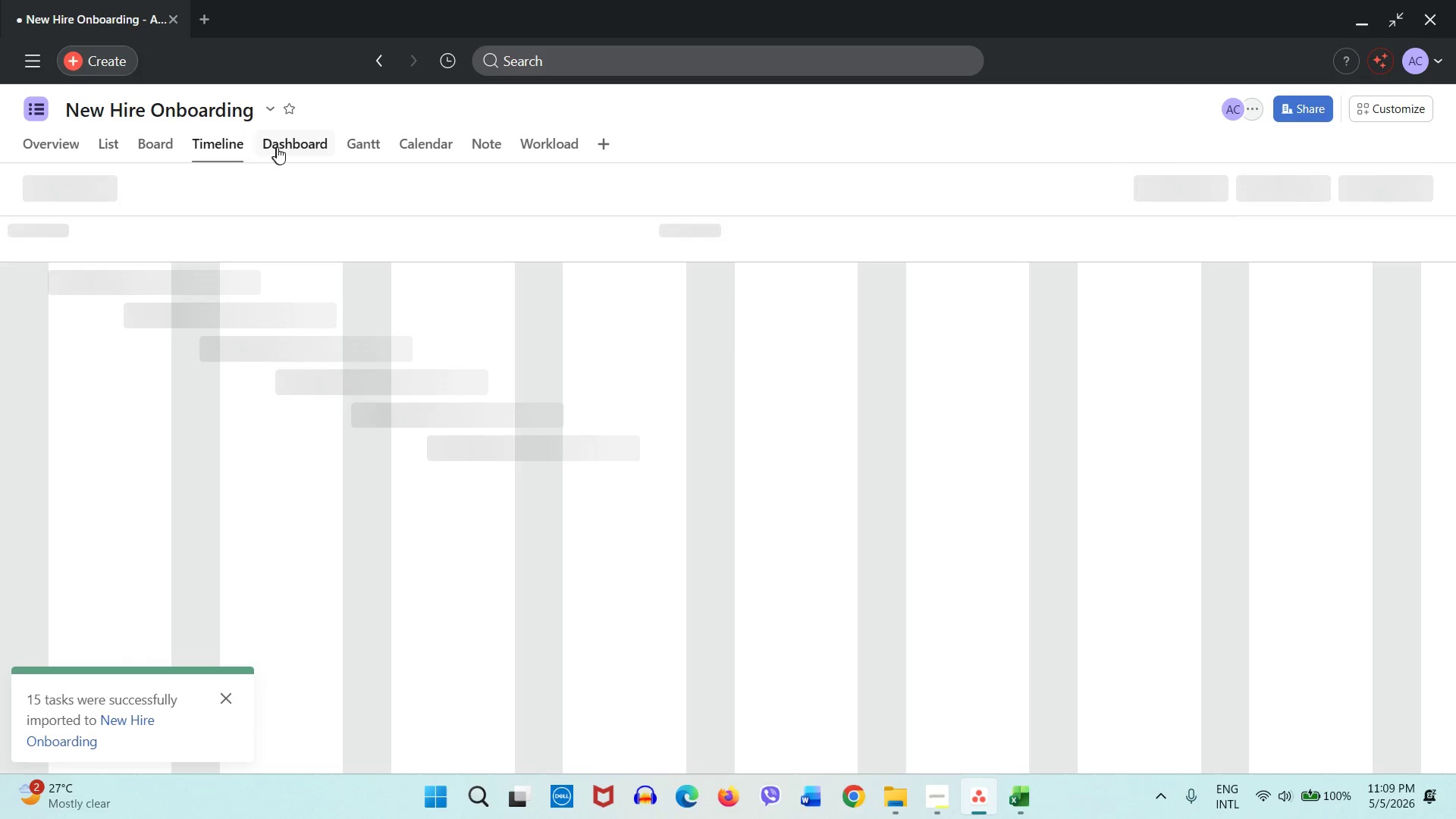 
left_click([277, 147])
 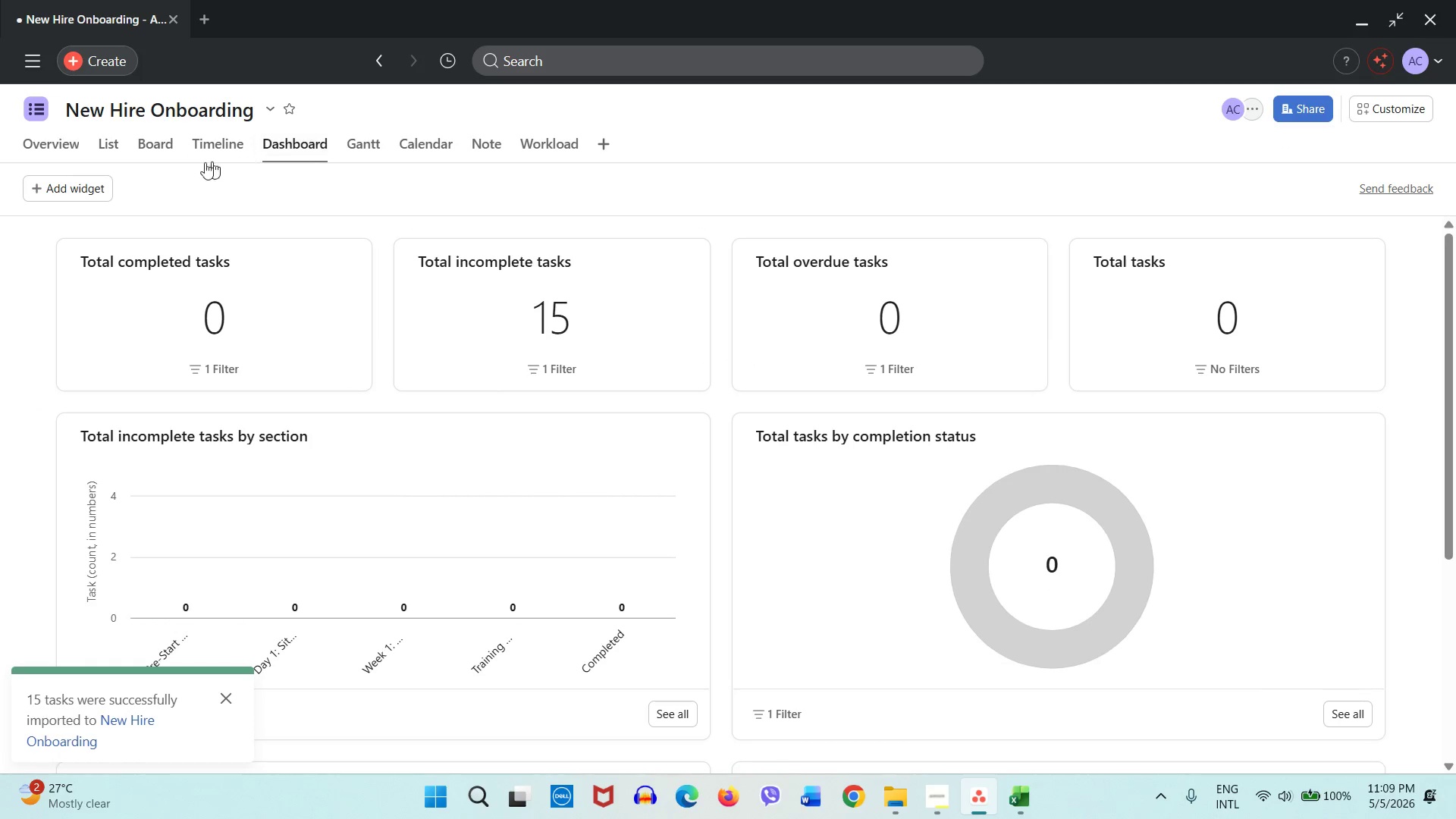 
left_click([175, 152])
 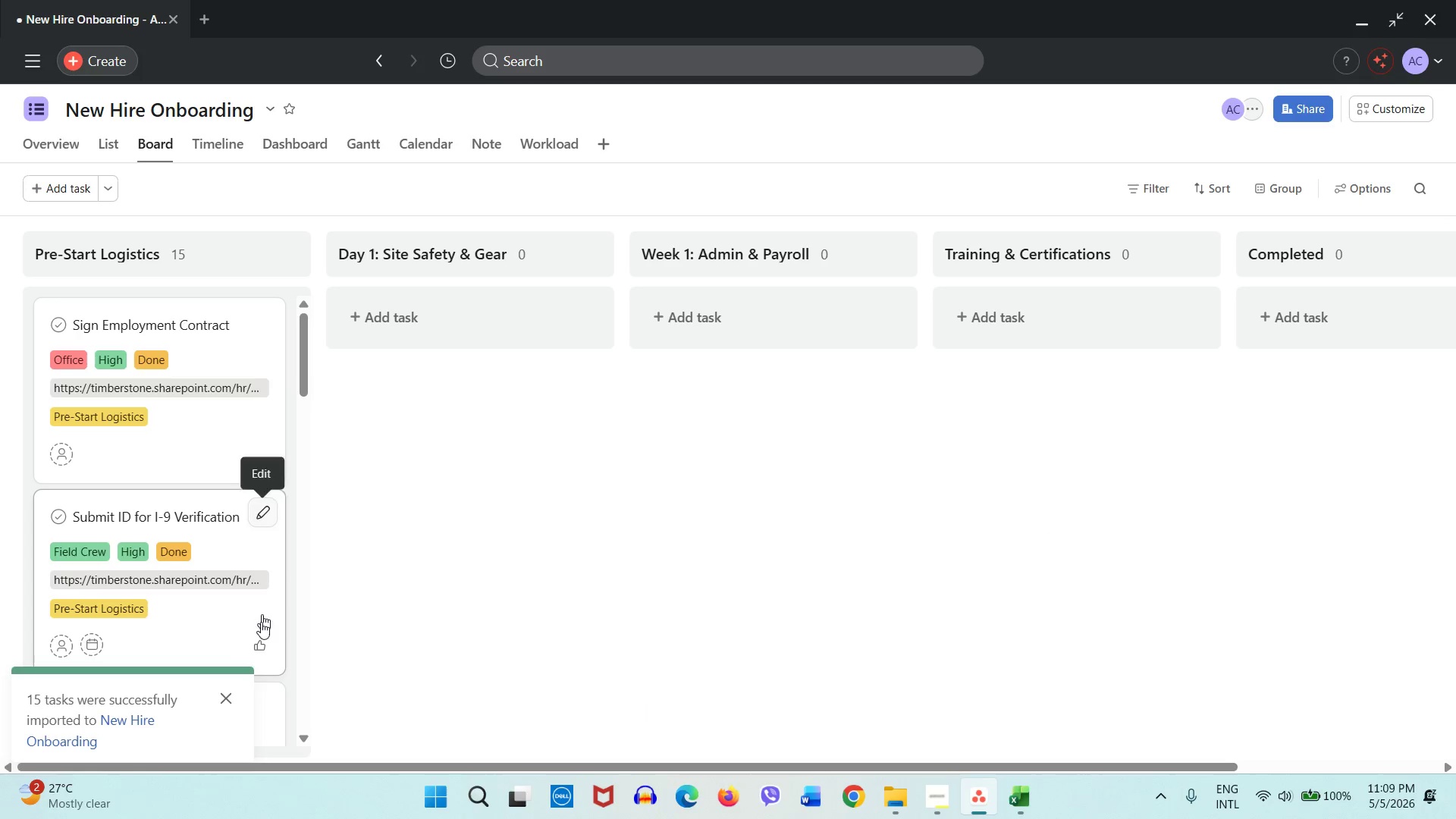 
wait(5.28)
 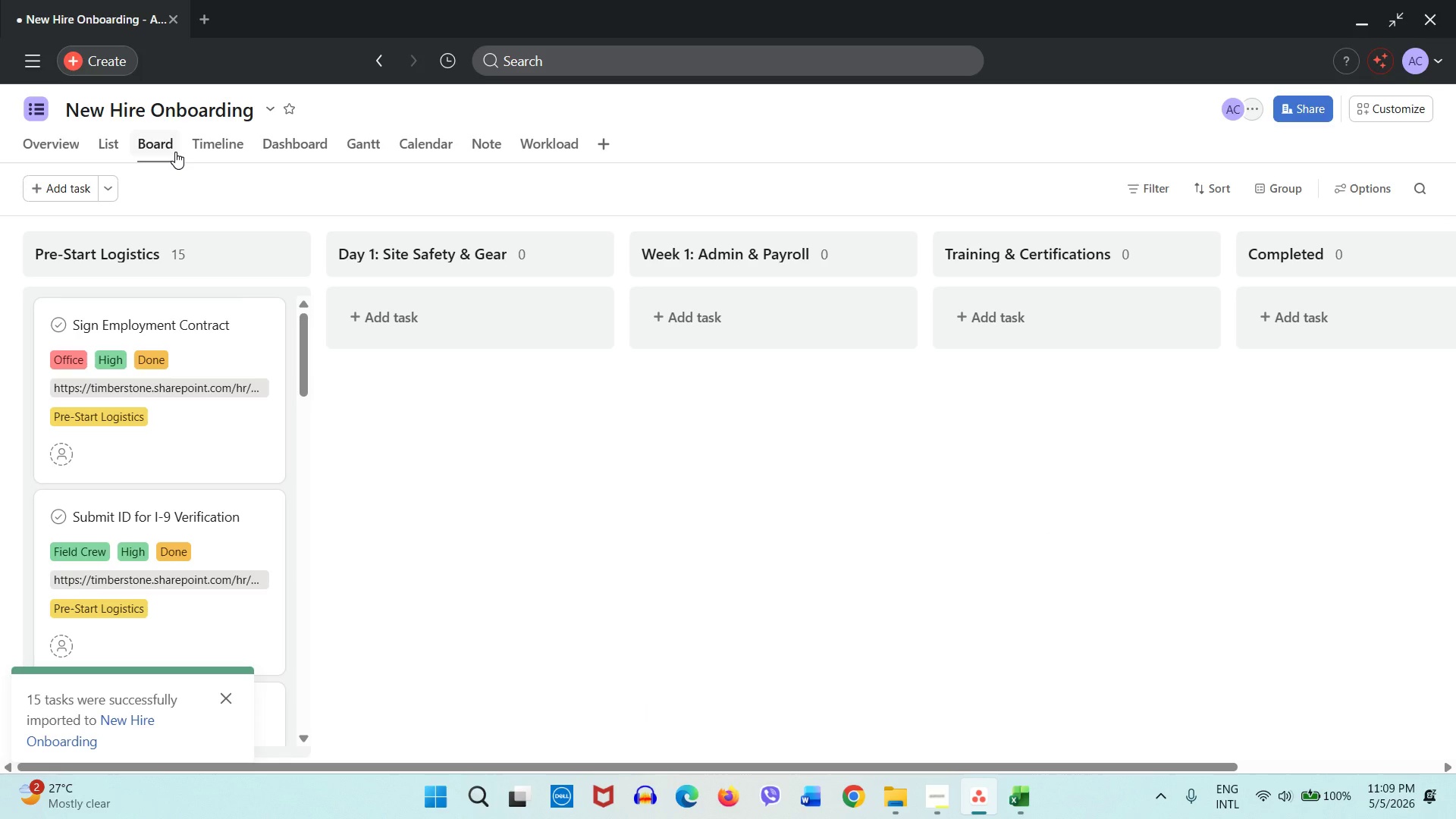 
left_click([233, 696])
 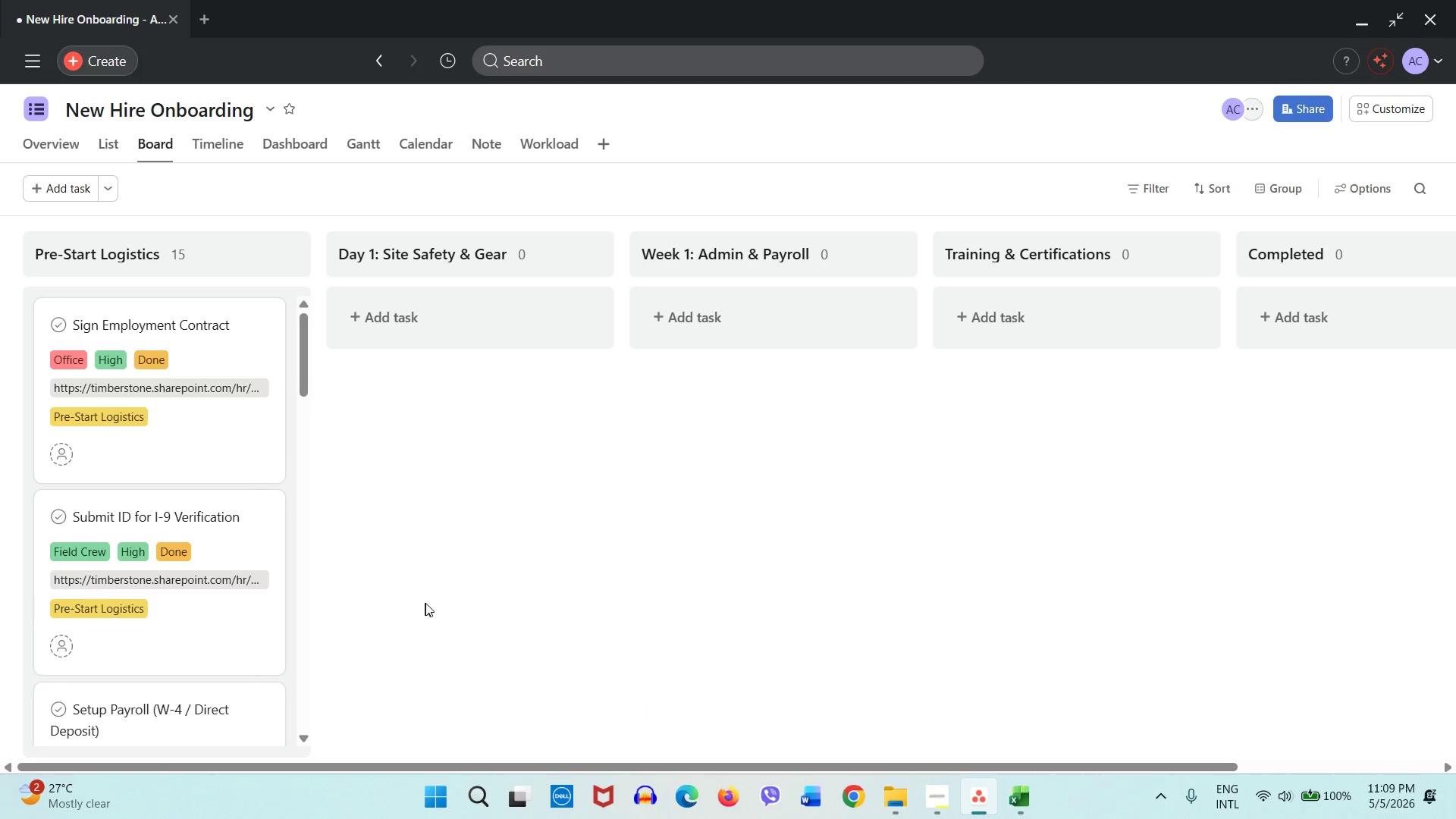 
left_click([439, 592])
 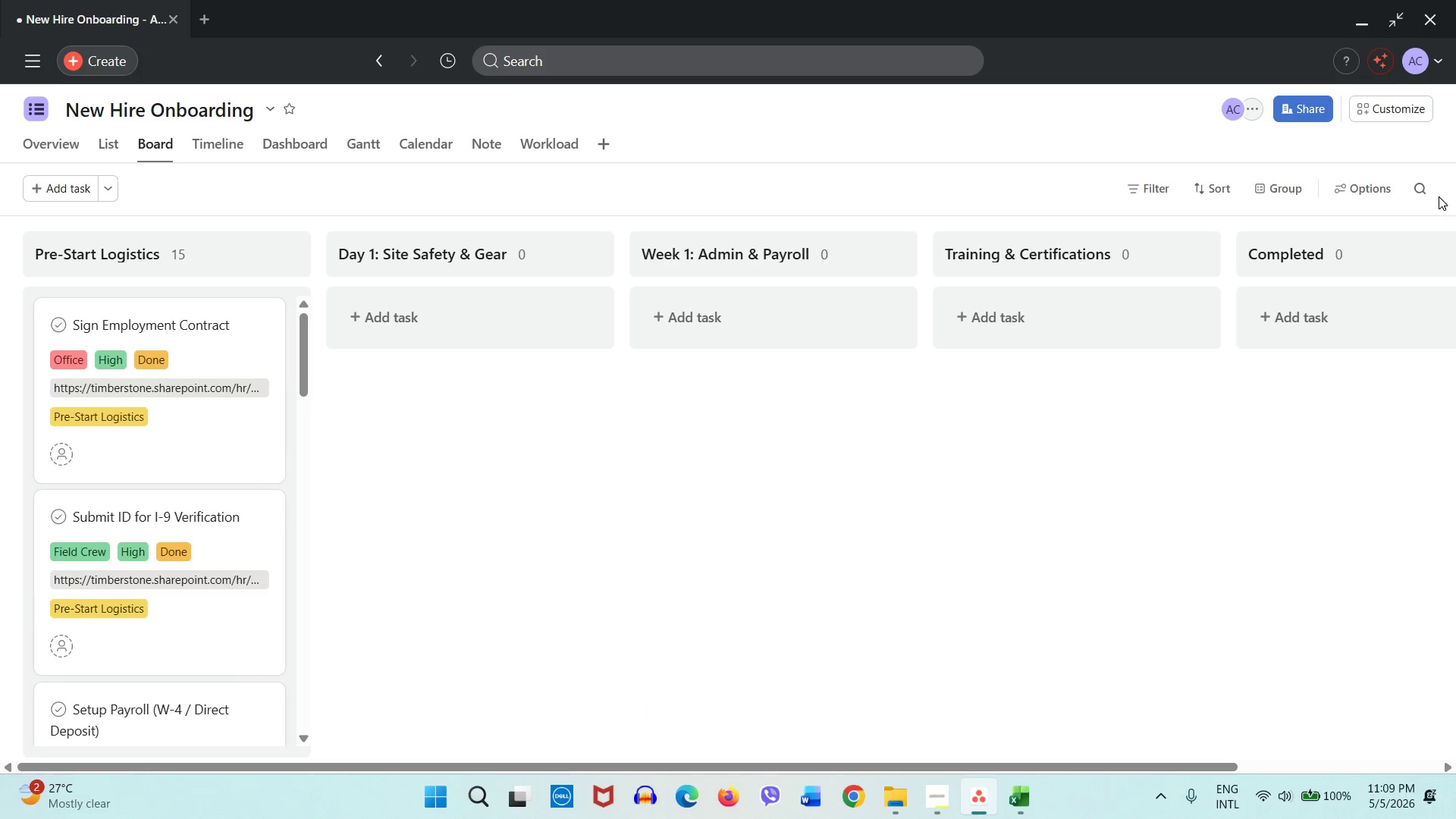 
left_click([1377, 198])
 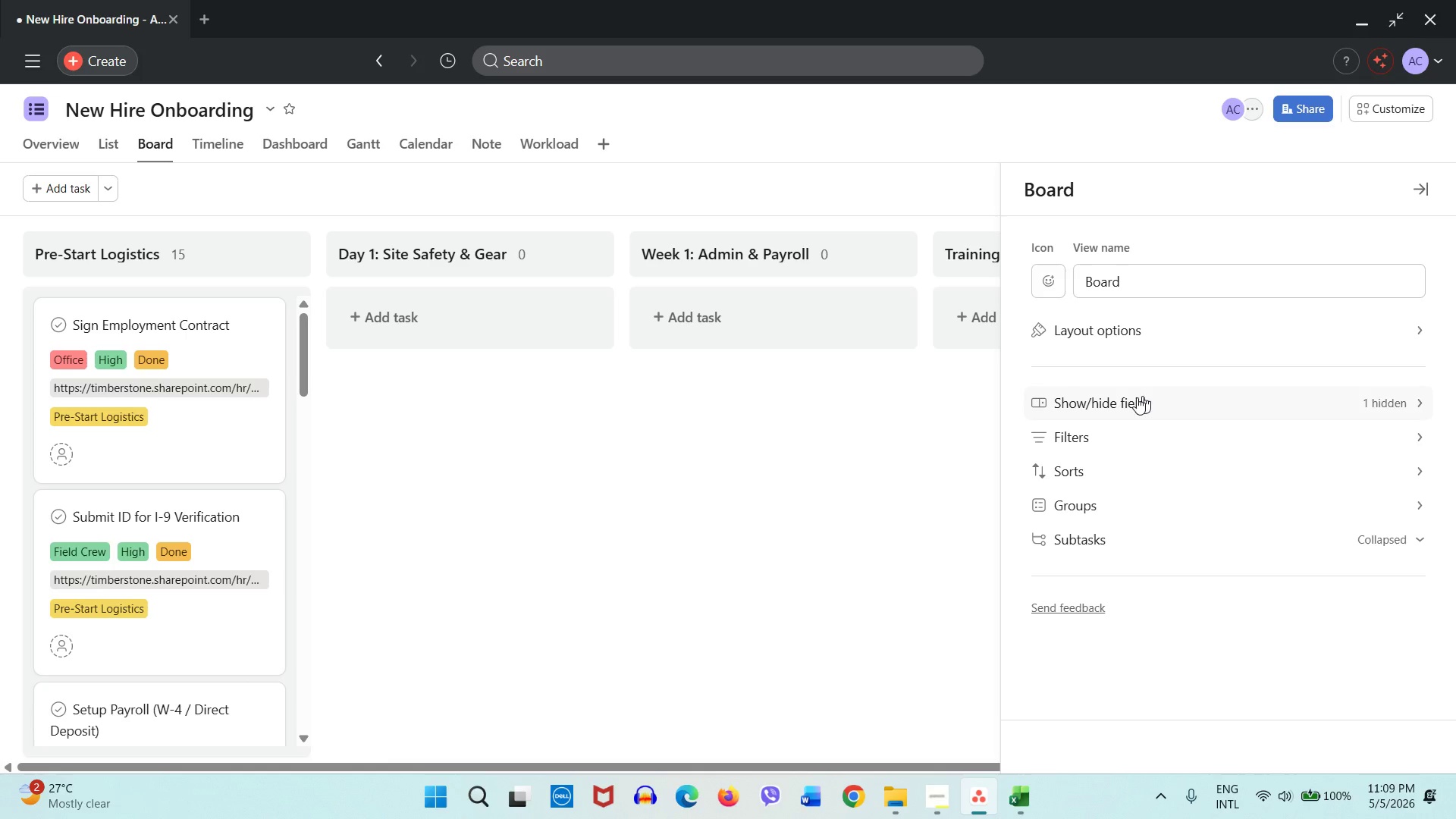 
left_click([762, 514])
 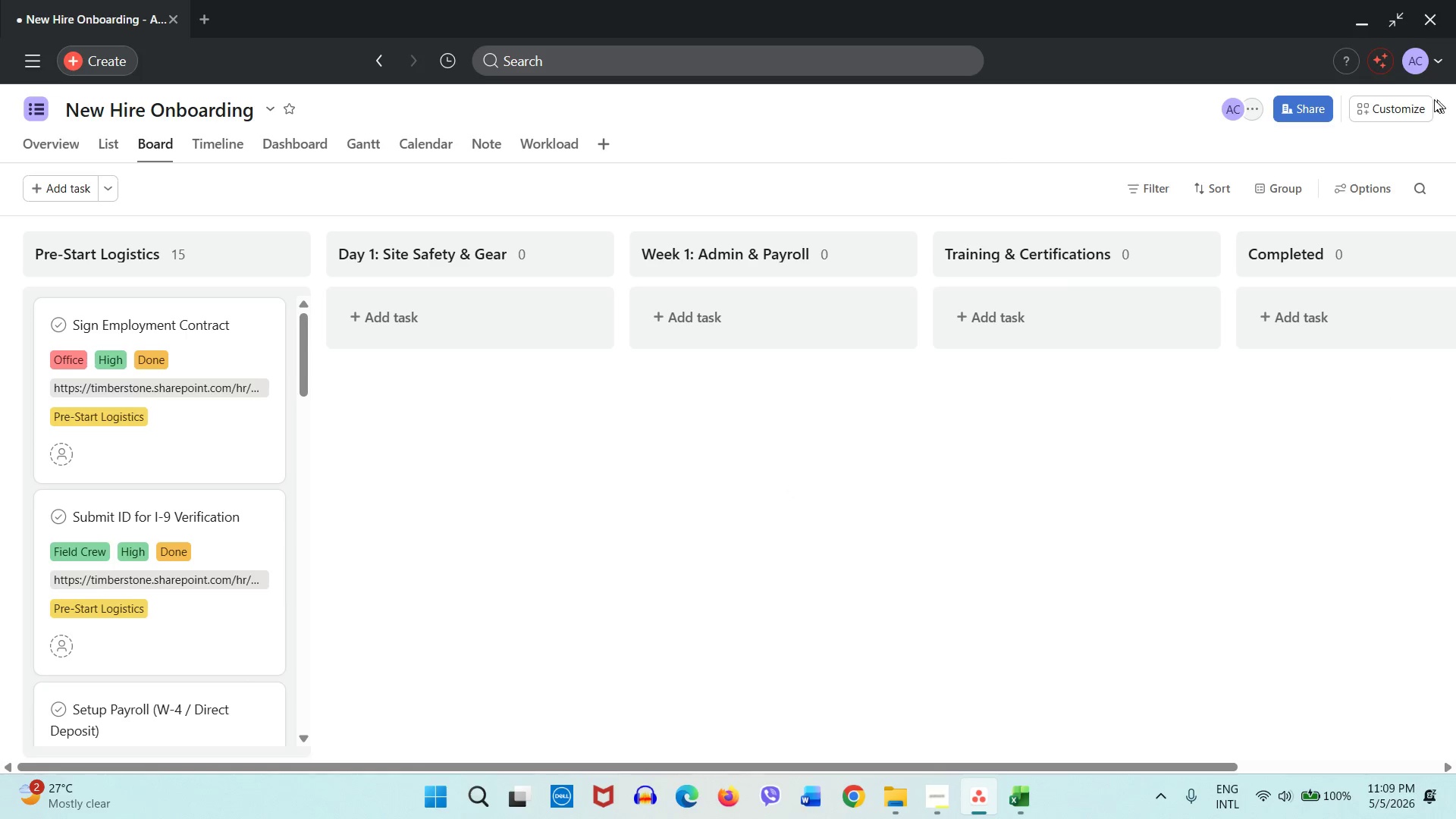 
left_click([1419, 102])
 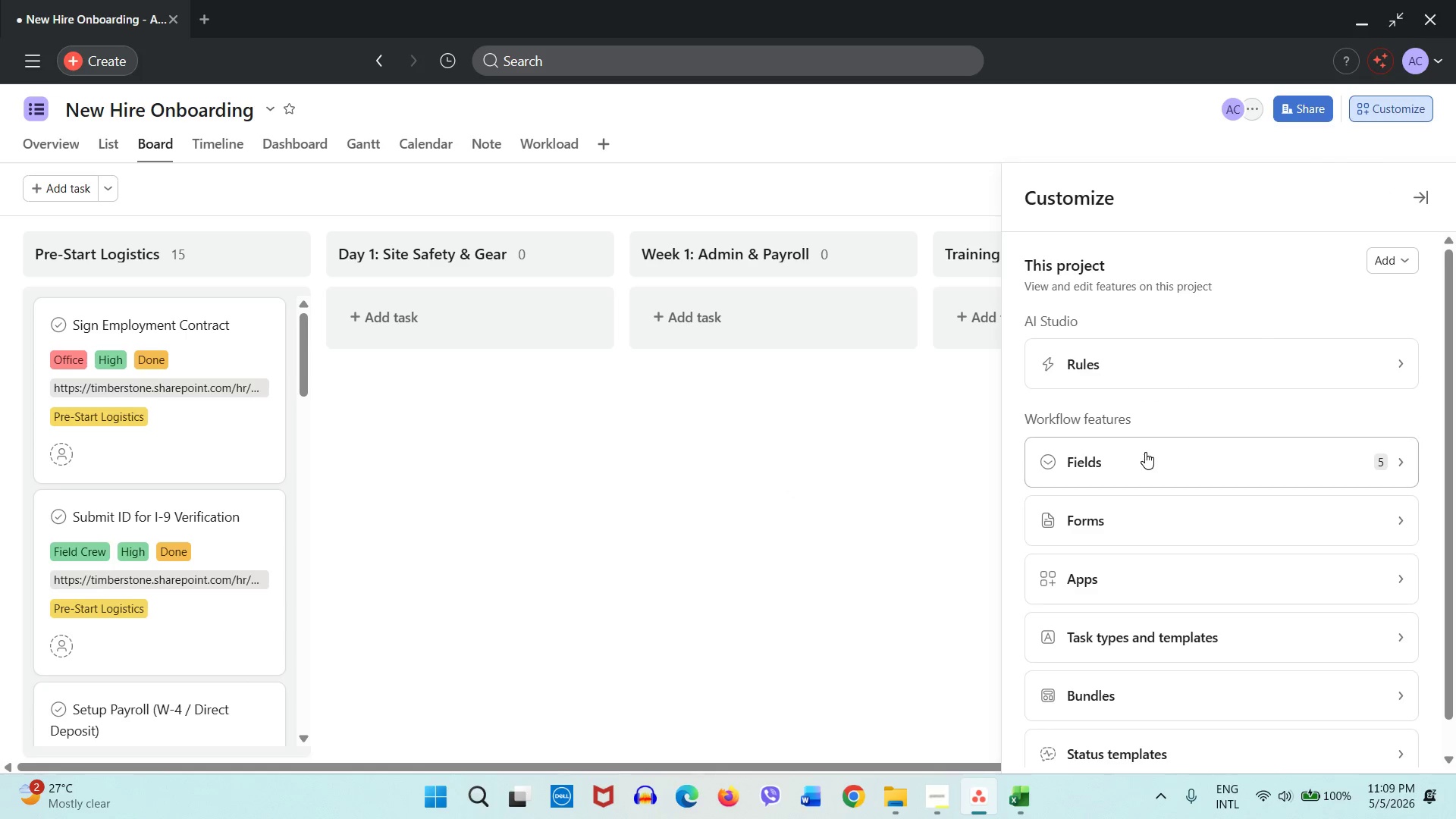 
left_click([1126, 460])
 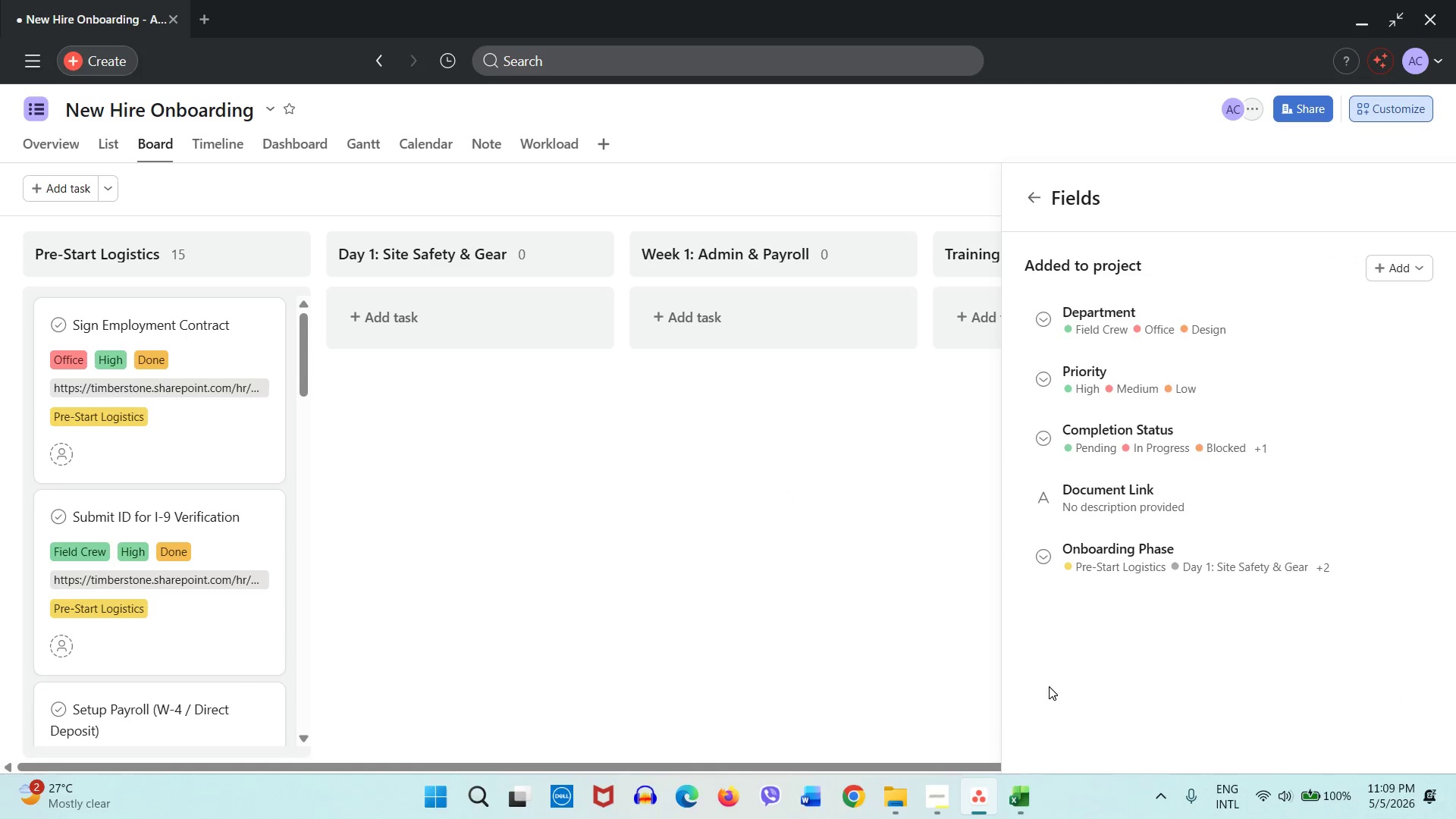 
left_click([943, 786])